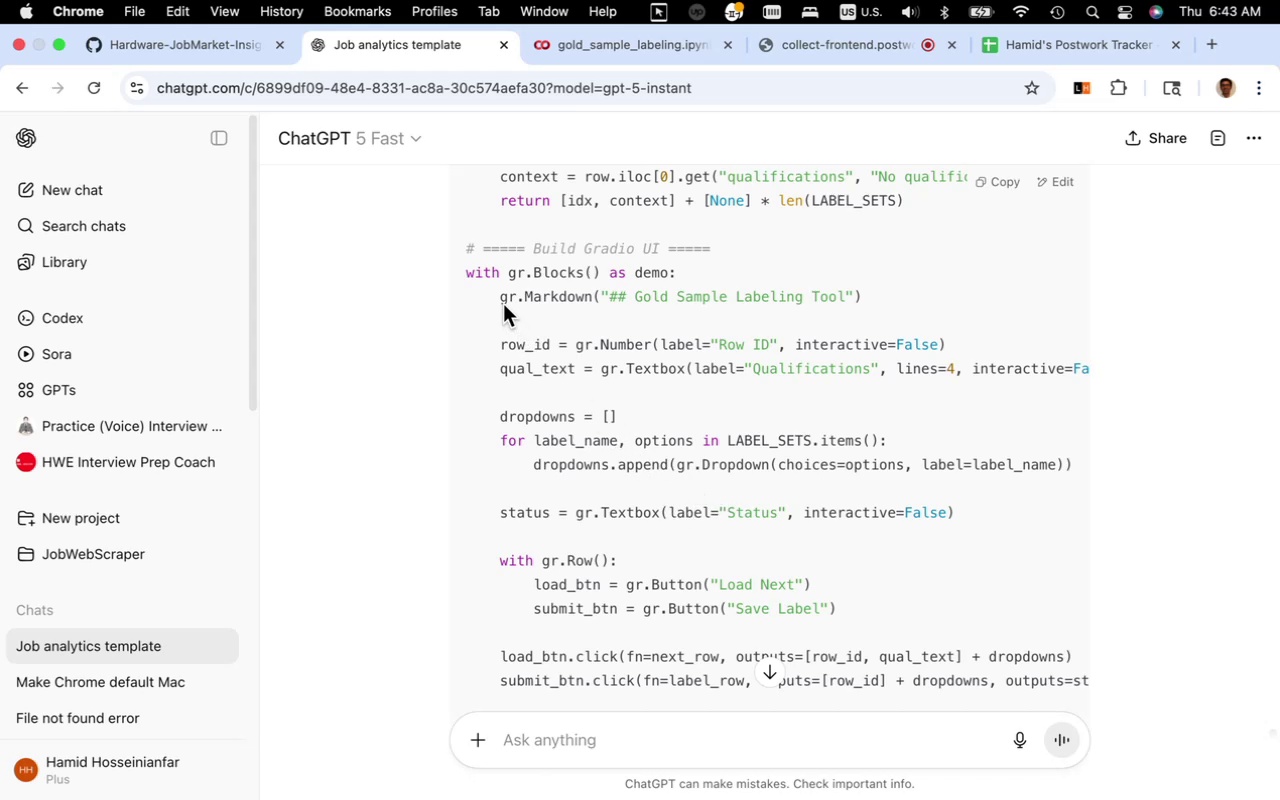 
wait(6.04)
 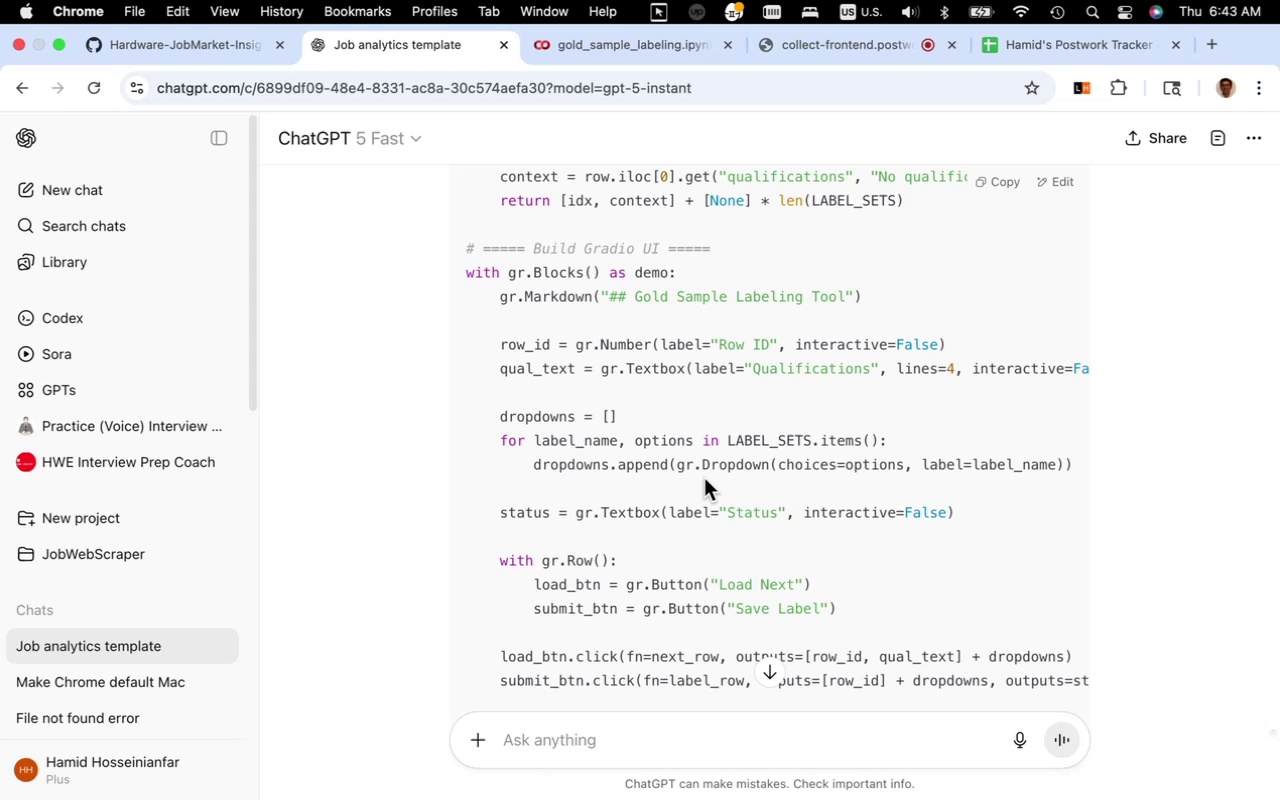 
left_click_drag(start_coordinate=[467, 251], to_coordinate=[1124, 659])
 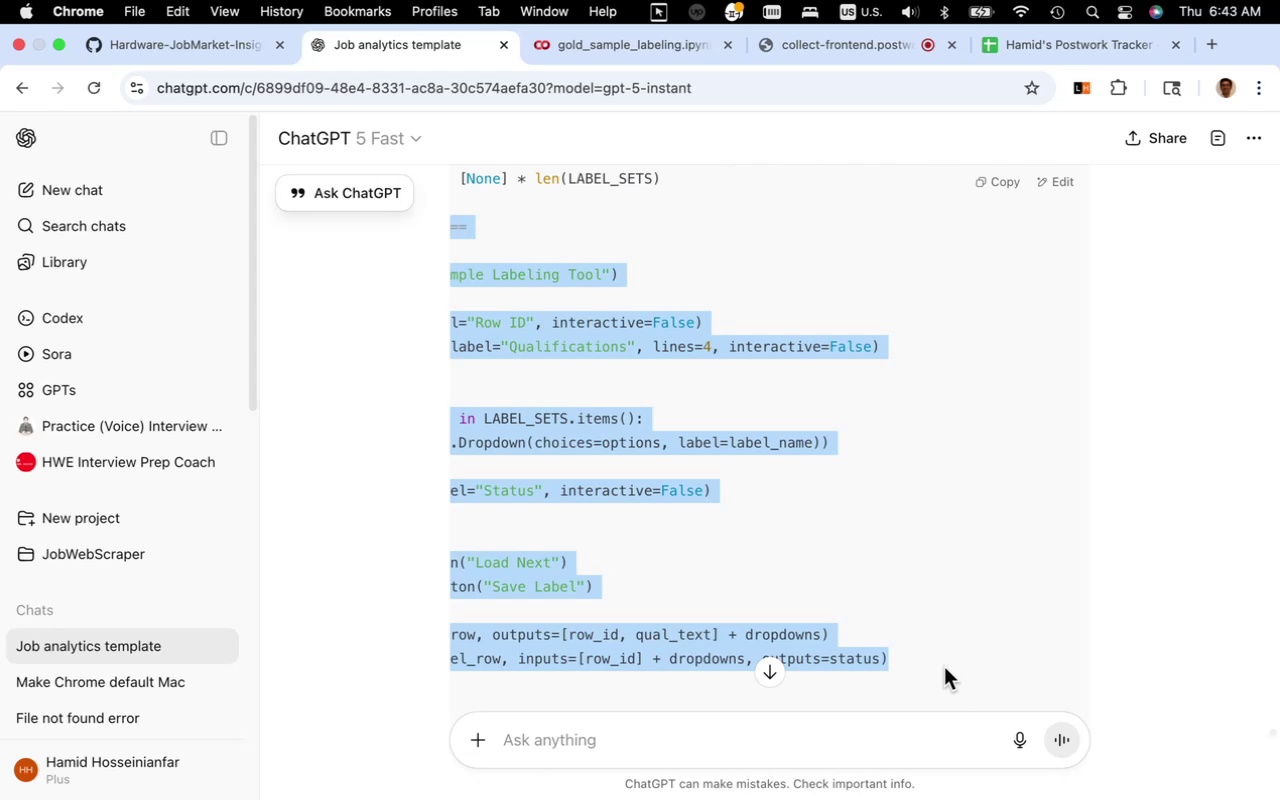 
key(Meta+CommandLeft)
 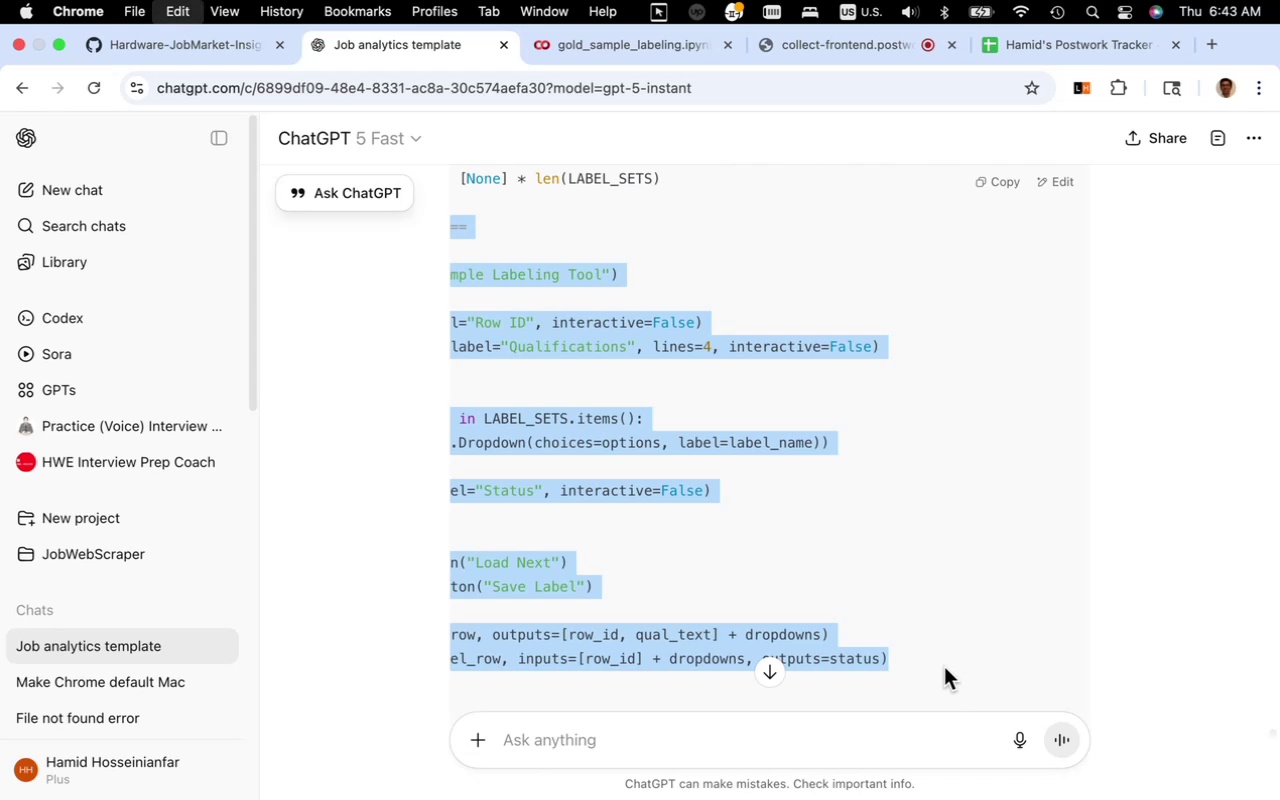 
key(Meta+C)
 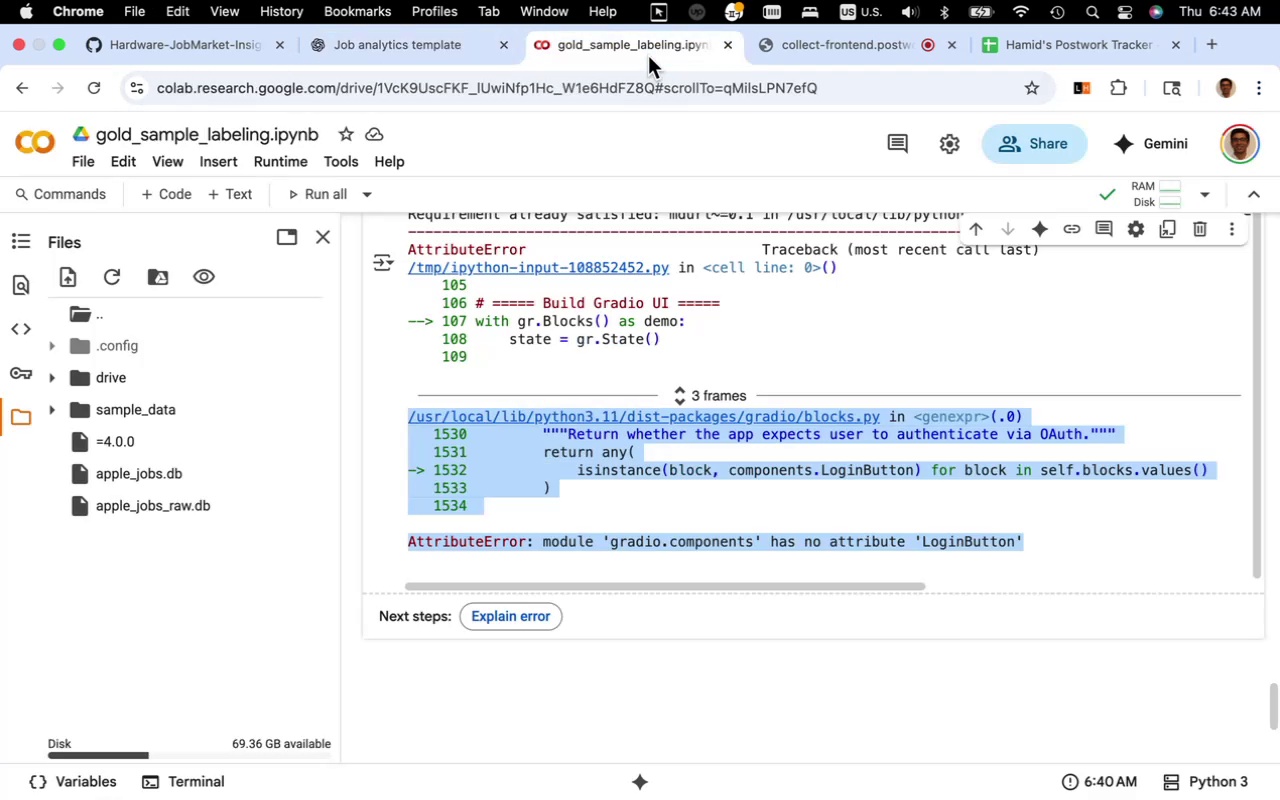 
scroll: coordinate [662, 492], scroll_direction: up, amount: 73.0
 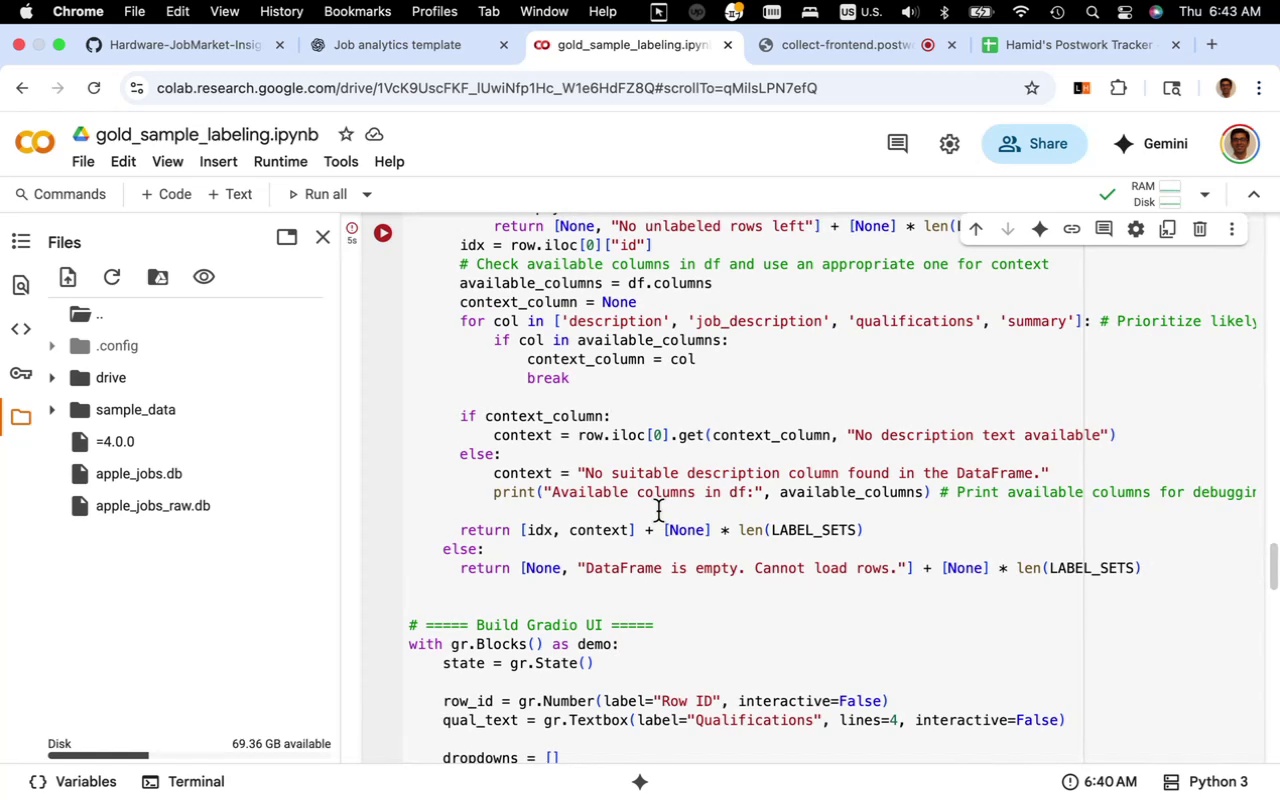 
wait(6.77)
 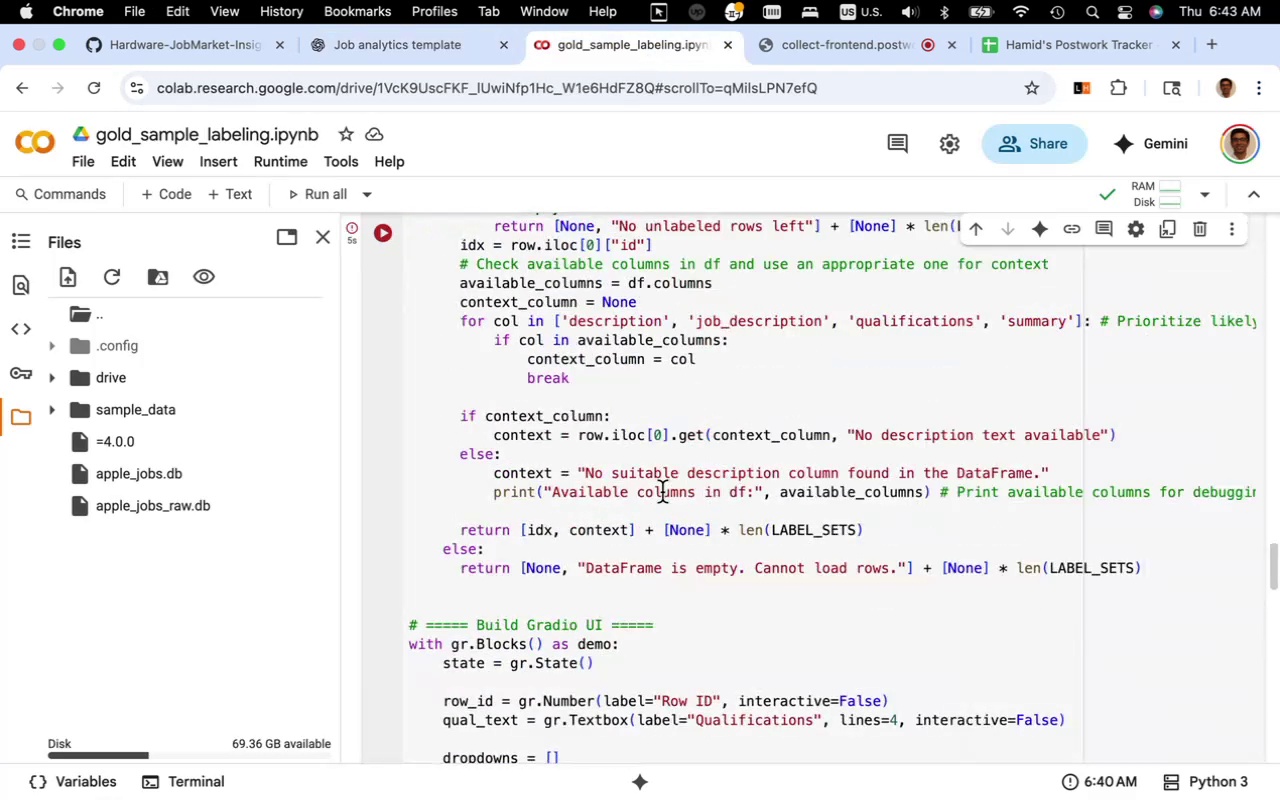 
left_click_drag(start_coordinate=[1170, 573], to_coordinate=[423, 728])
 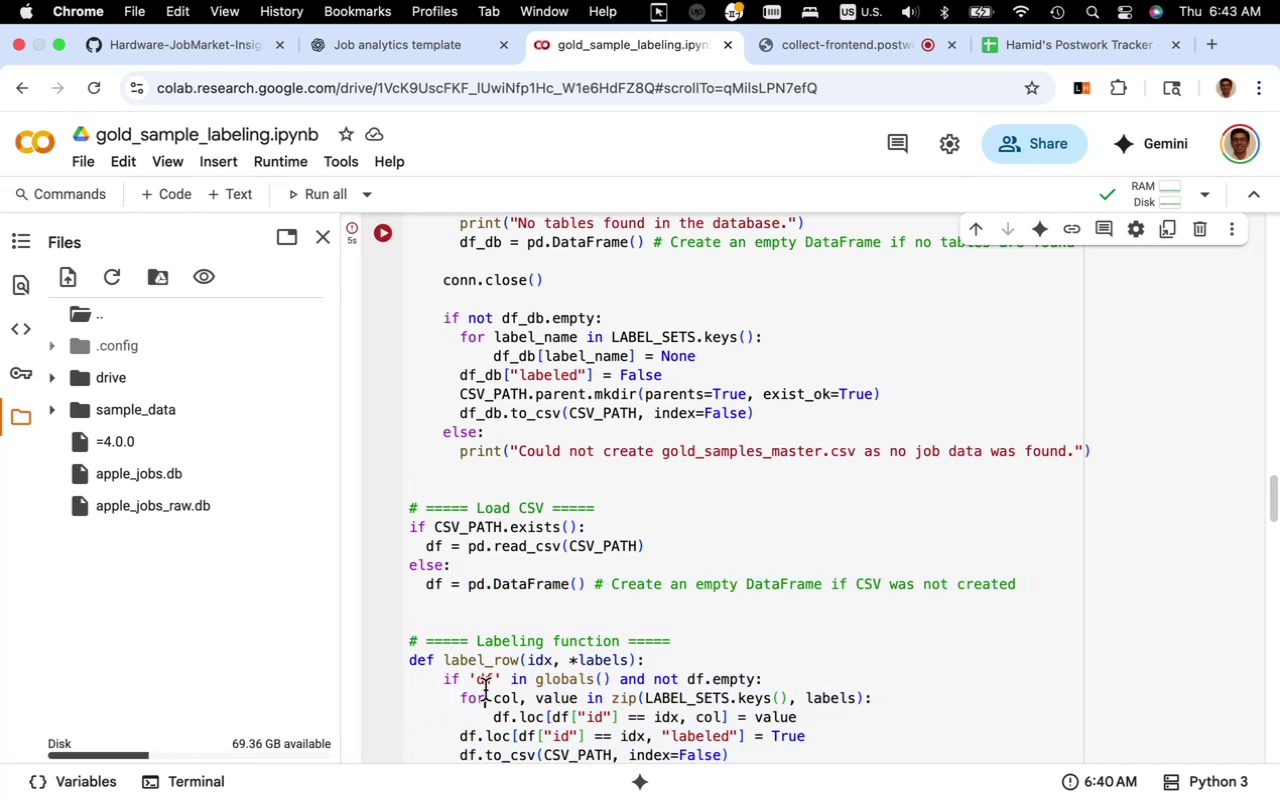 
left_click([485, 690])
 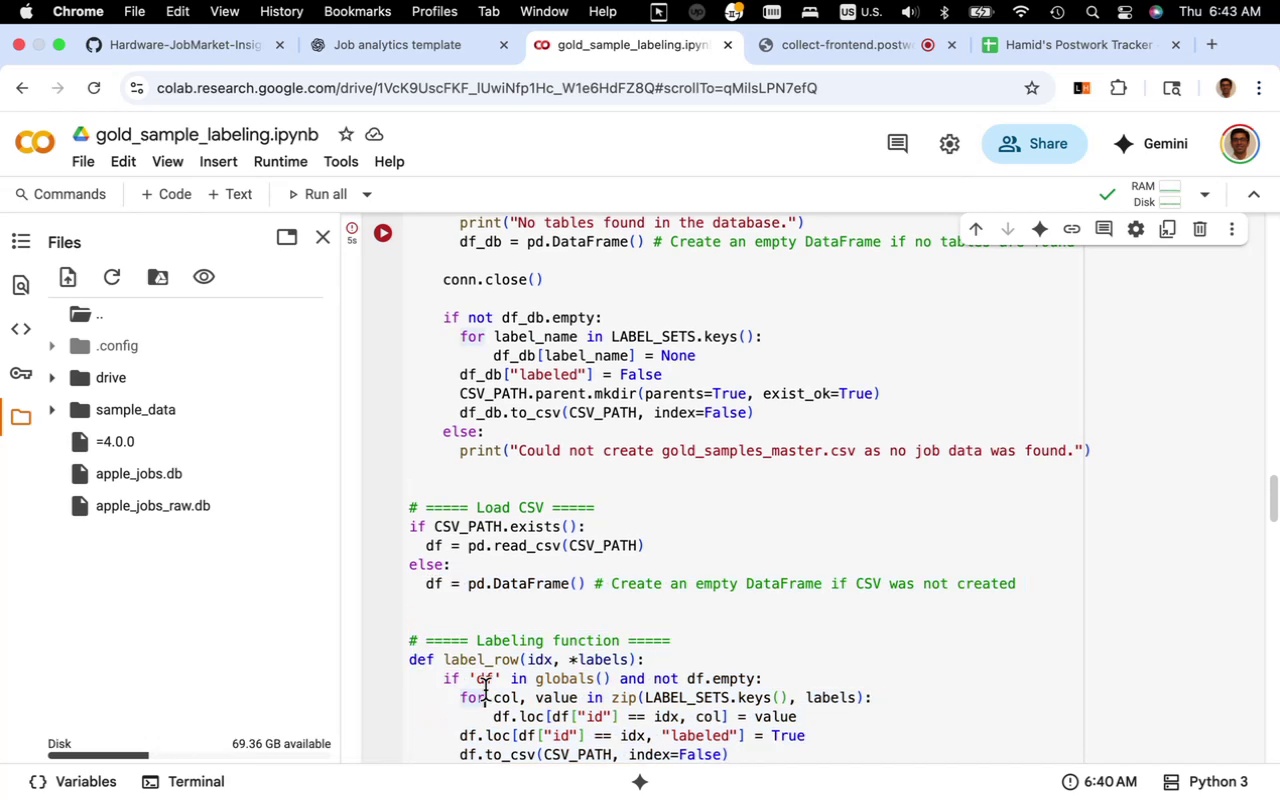 
scroll: coordinate [485, 690], scroll_direction: down, amount: 25.0
 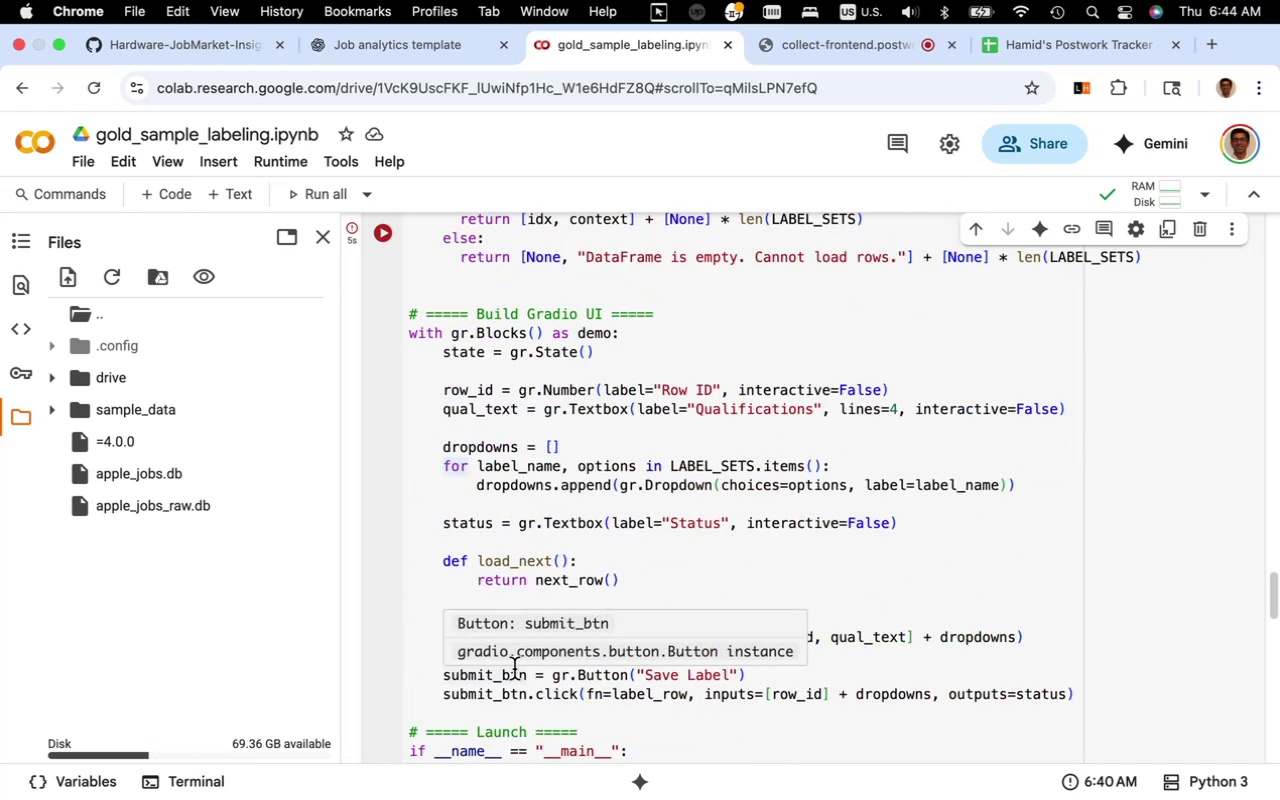 
scroll: coordinate [514, 669], scroll_direction: up, amount: 3.0
 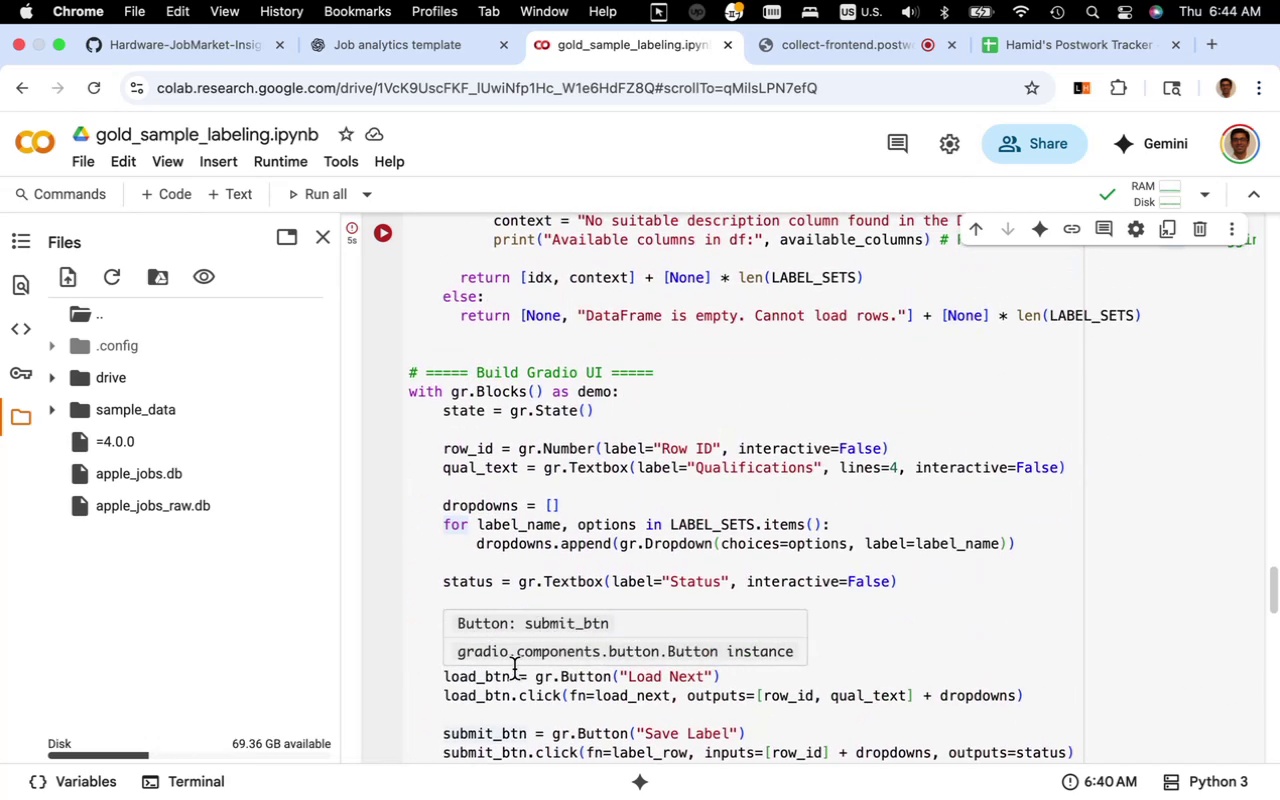 
scroll: coordinate [514, 669], scroll_direction: none, amount: 0.0
 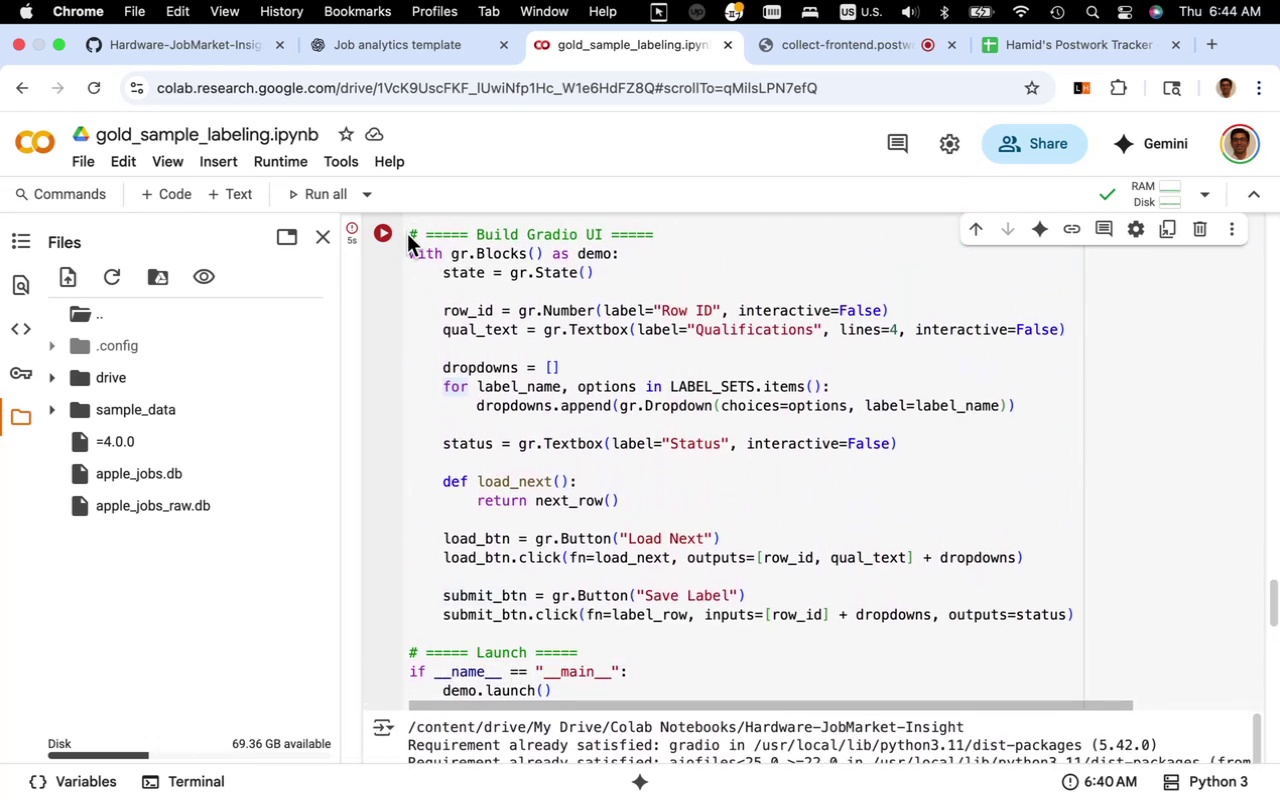 
left_click_drag(start_coordinate=[410, 237], to_coordinate=[1076, 607])
 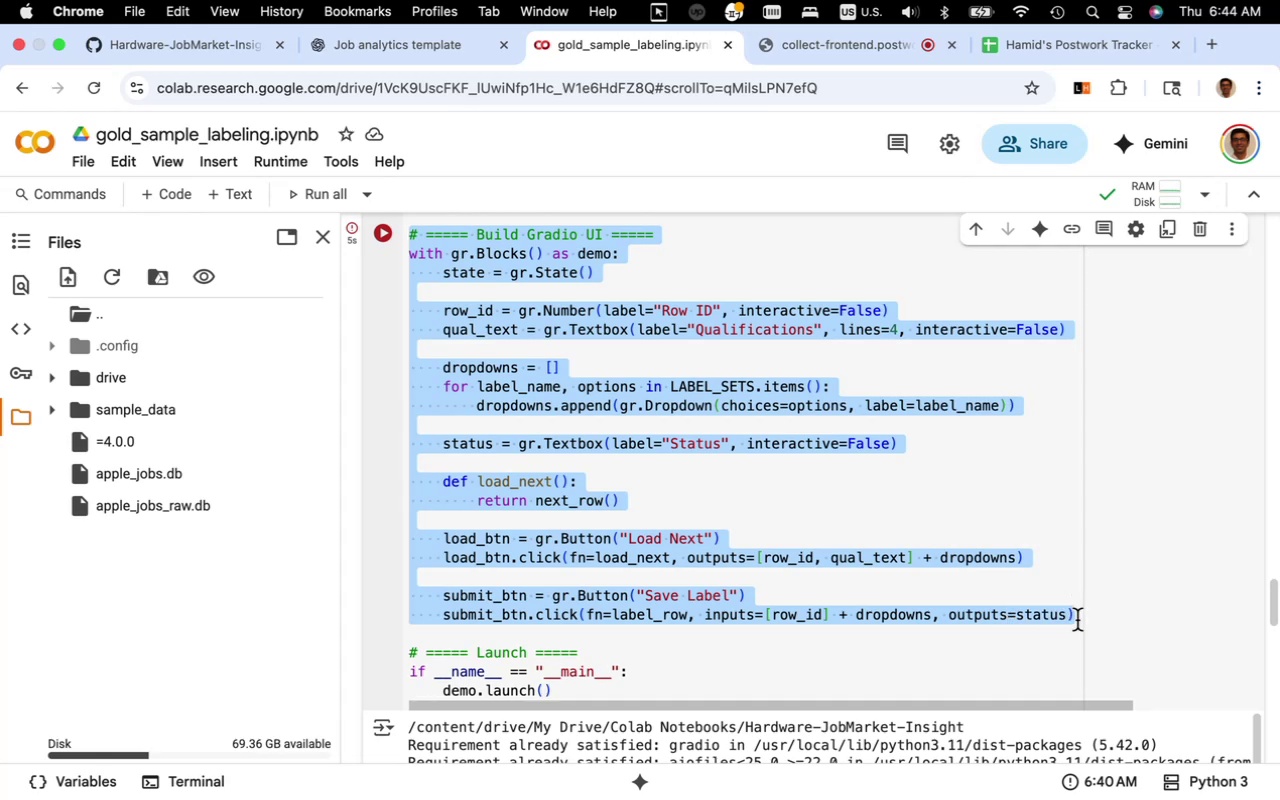 
key(Meta+V)
 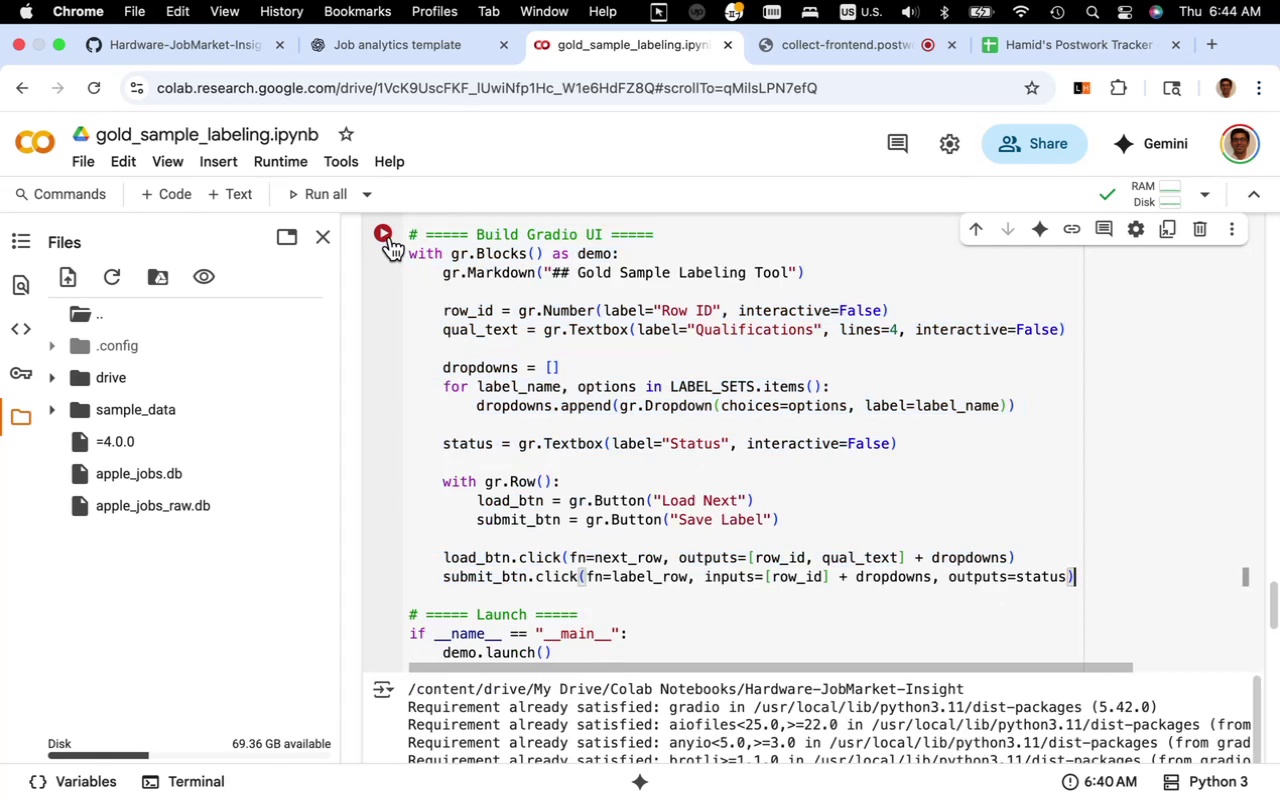 
scroll: coordinate [555, 534], scroll_direction: up, amount: 59.0
 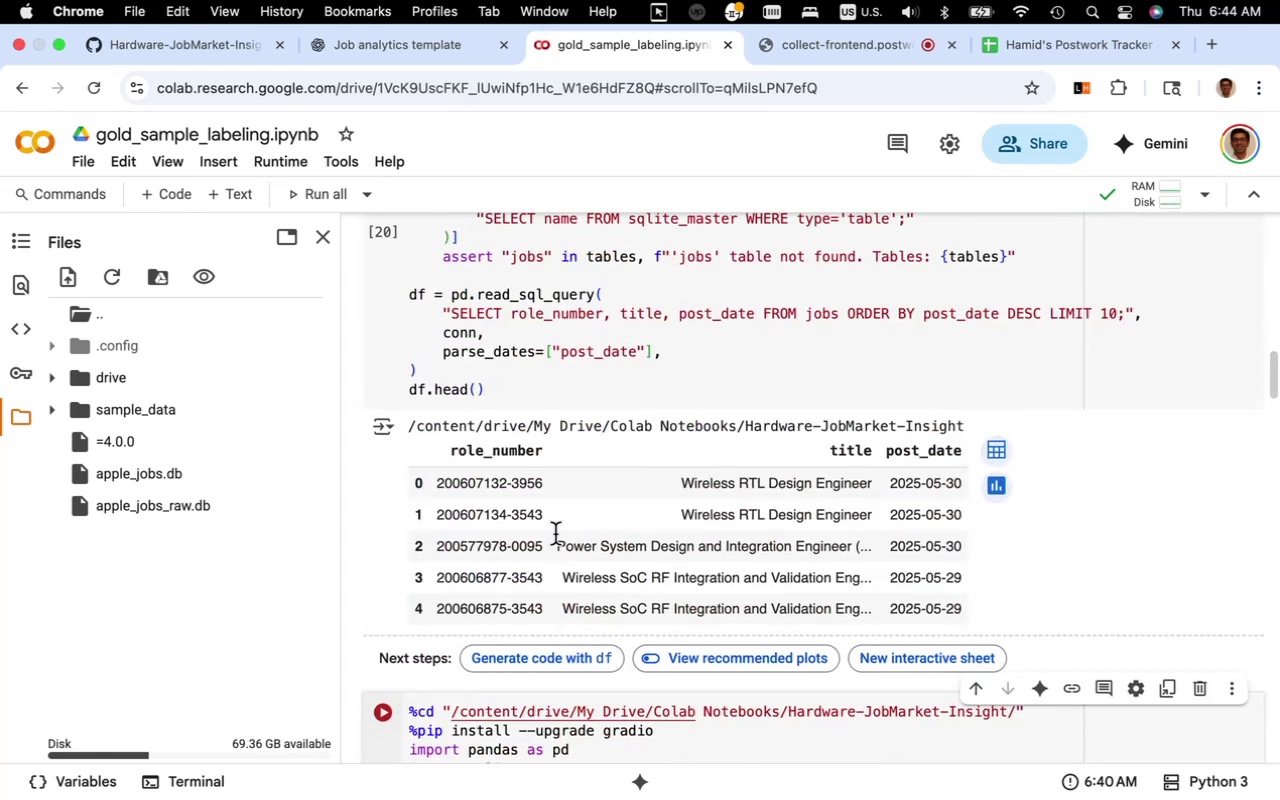 
scroll: coordinate [555, 534], scroll_direction: down, amount: 7.0
 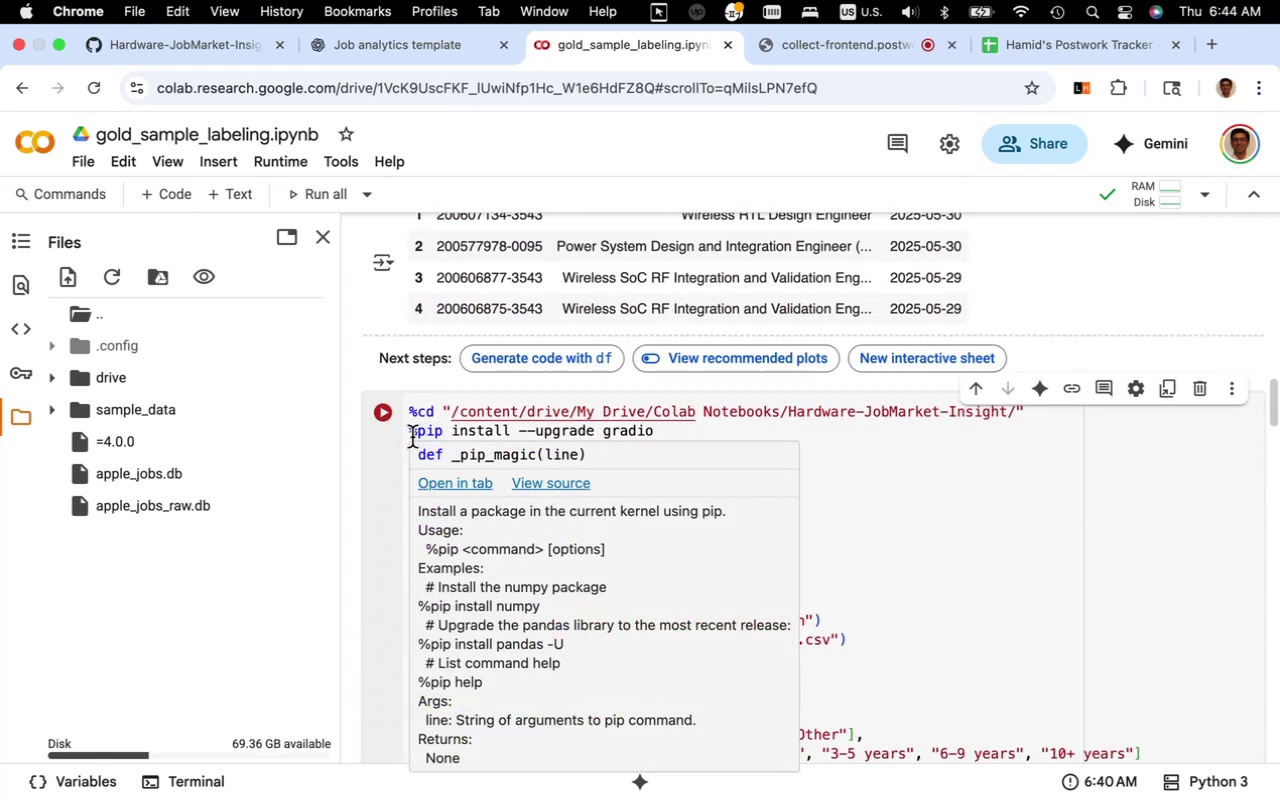 
left_click([410, 437])
 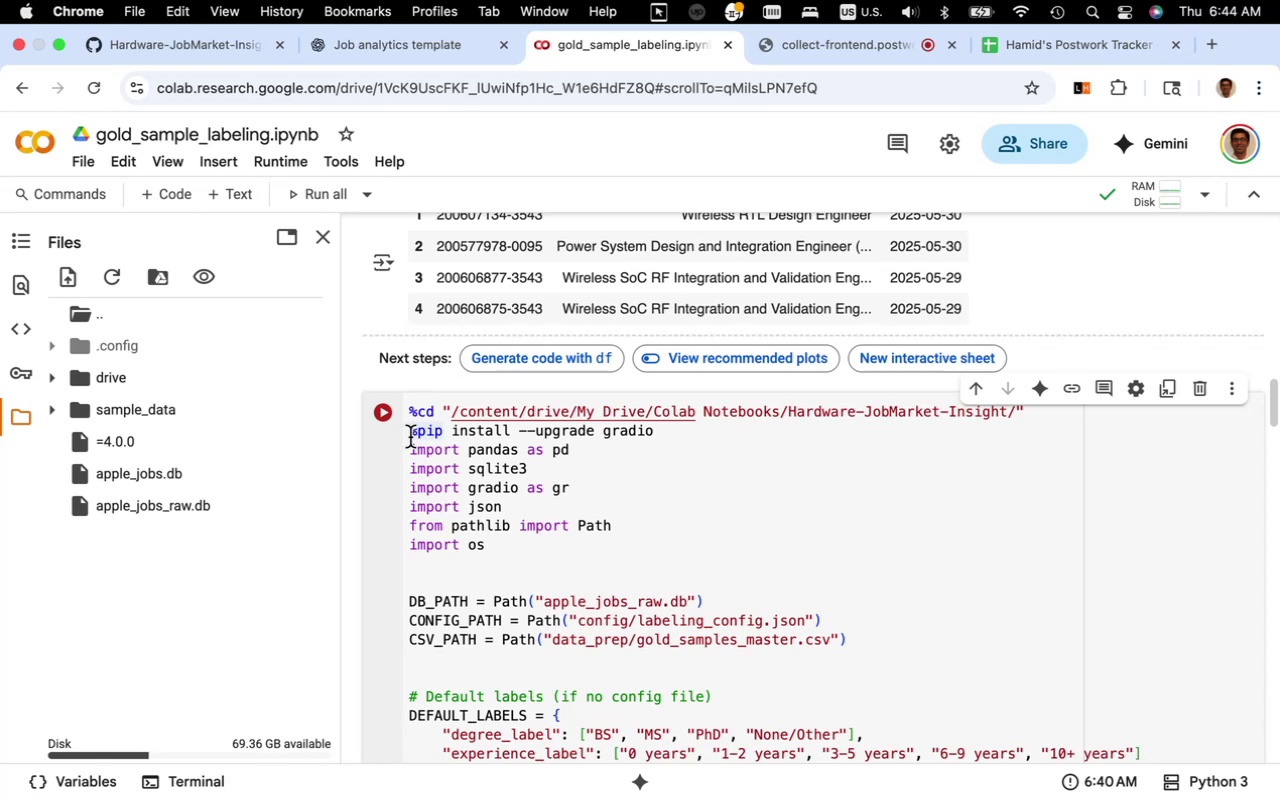 
key(Shift+ShiftLeft)
 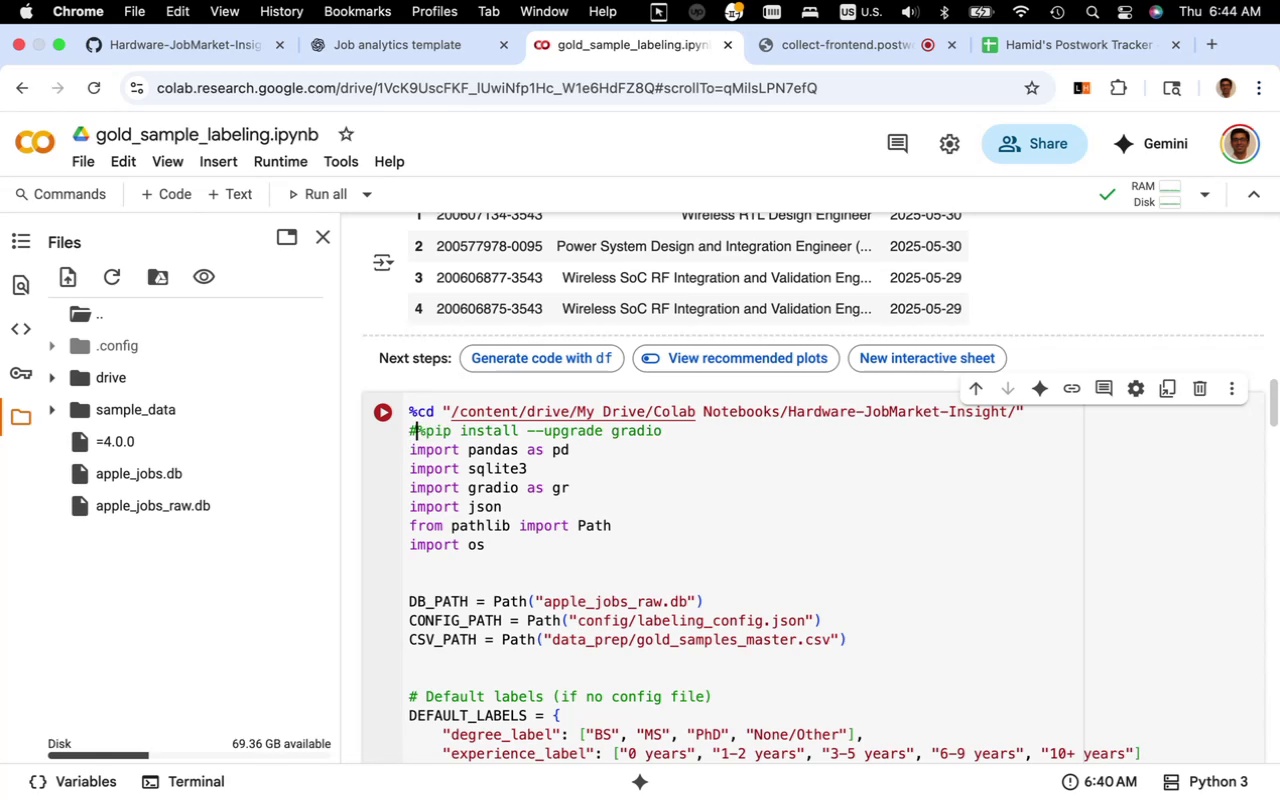 
key(Shift+3)
 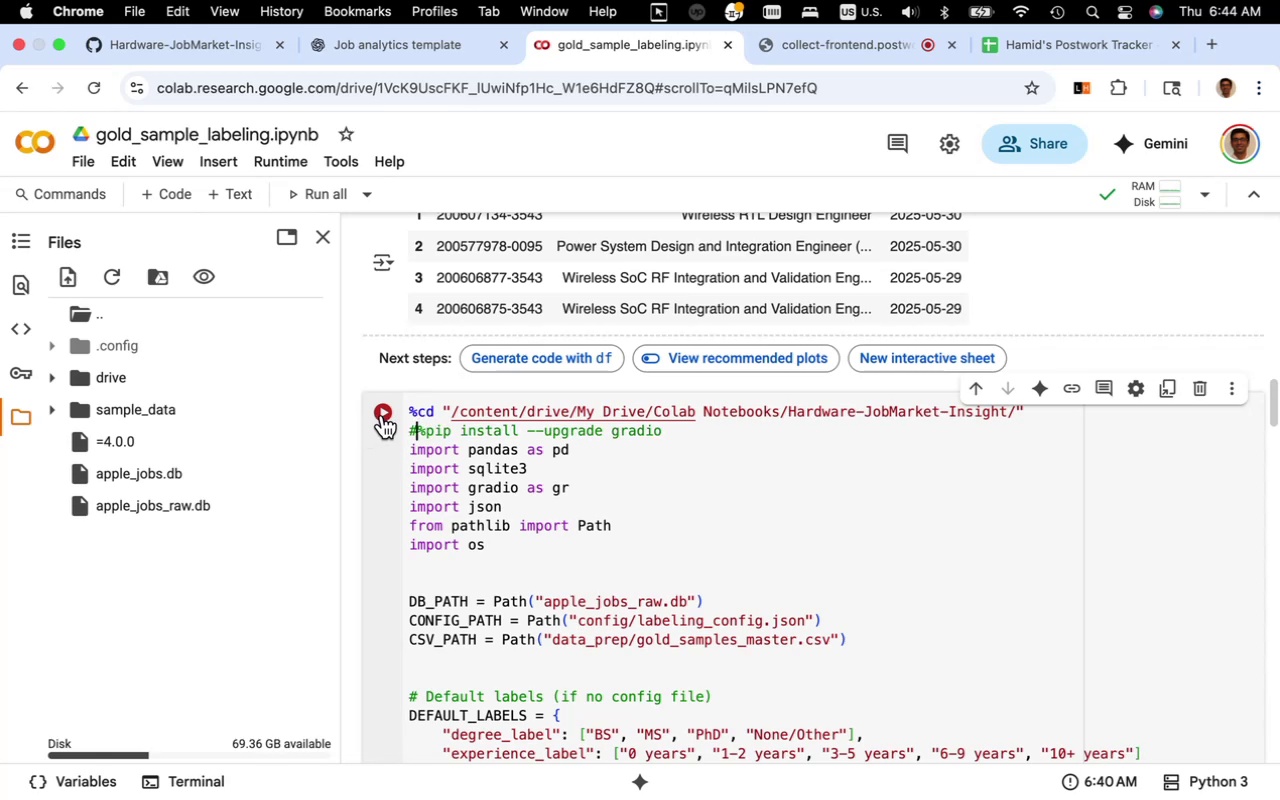 
left_click([382, 415])
 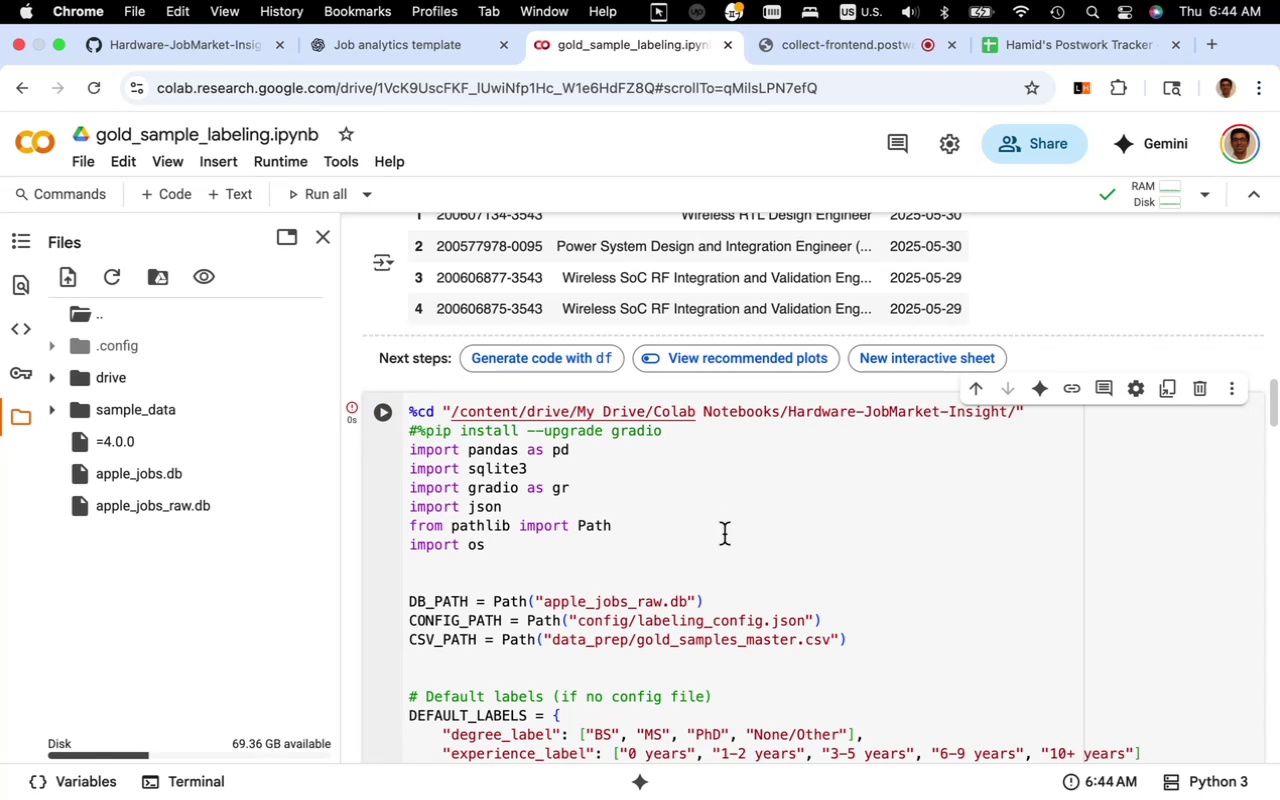 
scroll: coordinate [730, 539], scroll_direction: down, amount: 14.0
 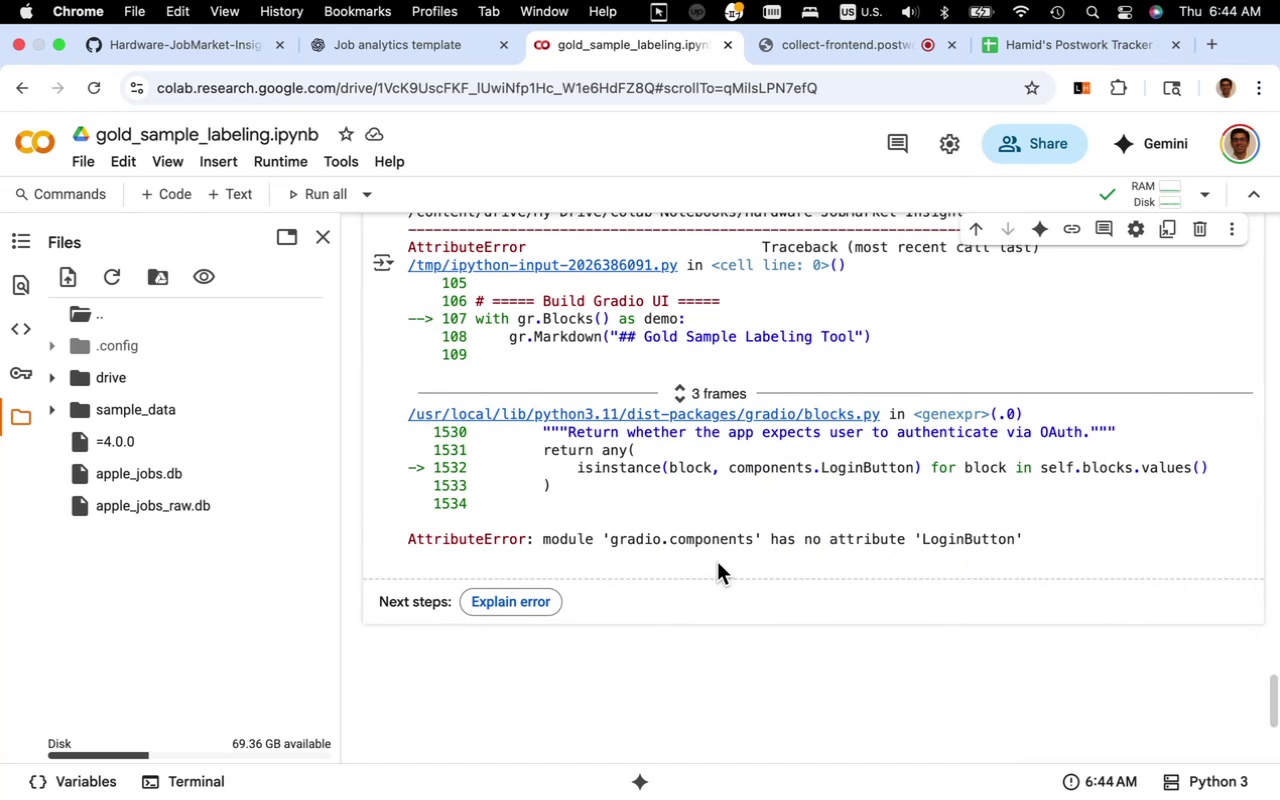 
wait(12.59)
 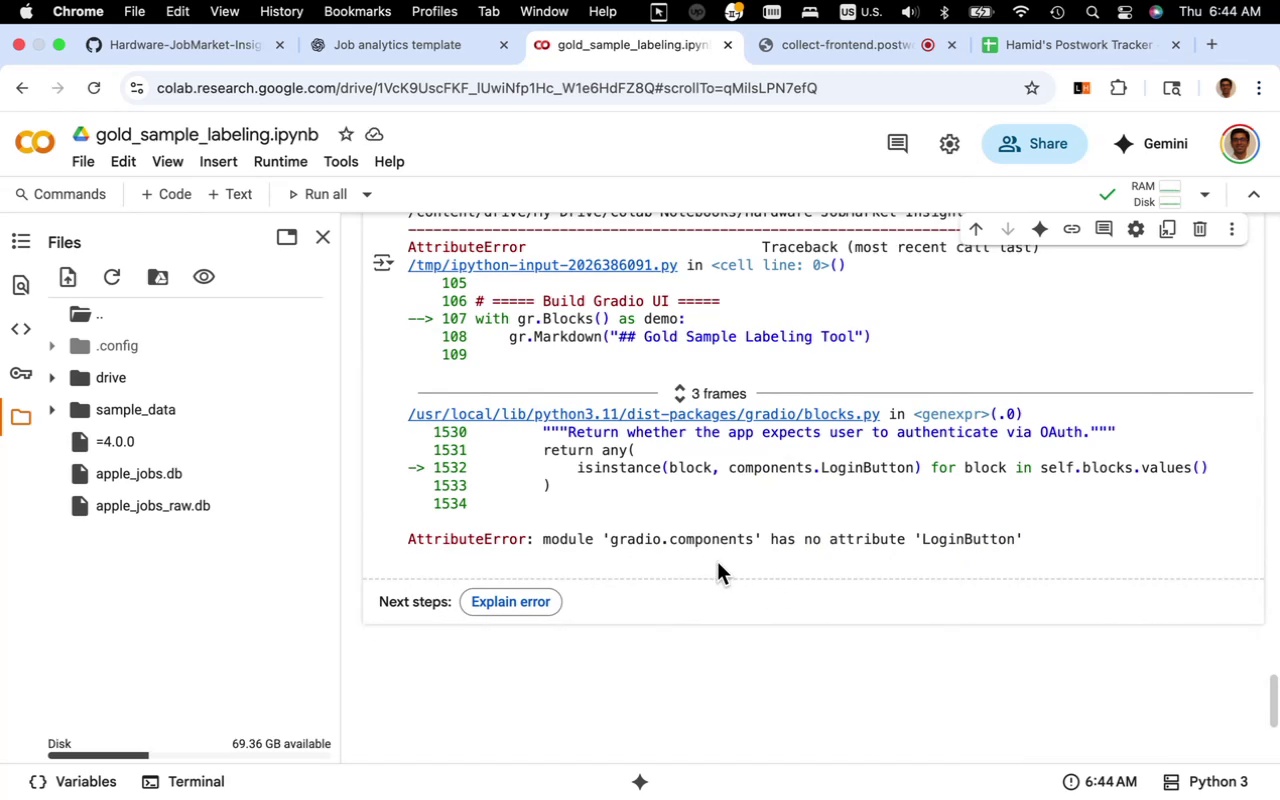 
scroll: coordinate [829, 597], scroll_direction: up, amount: 19.0
 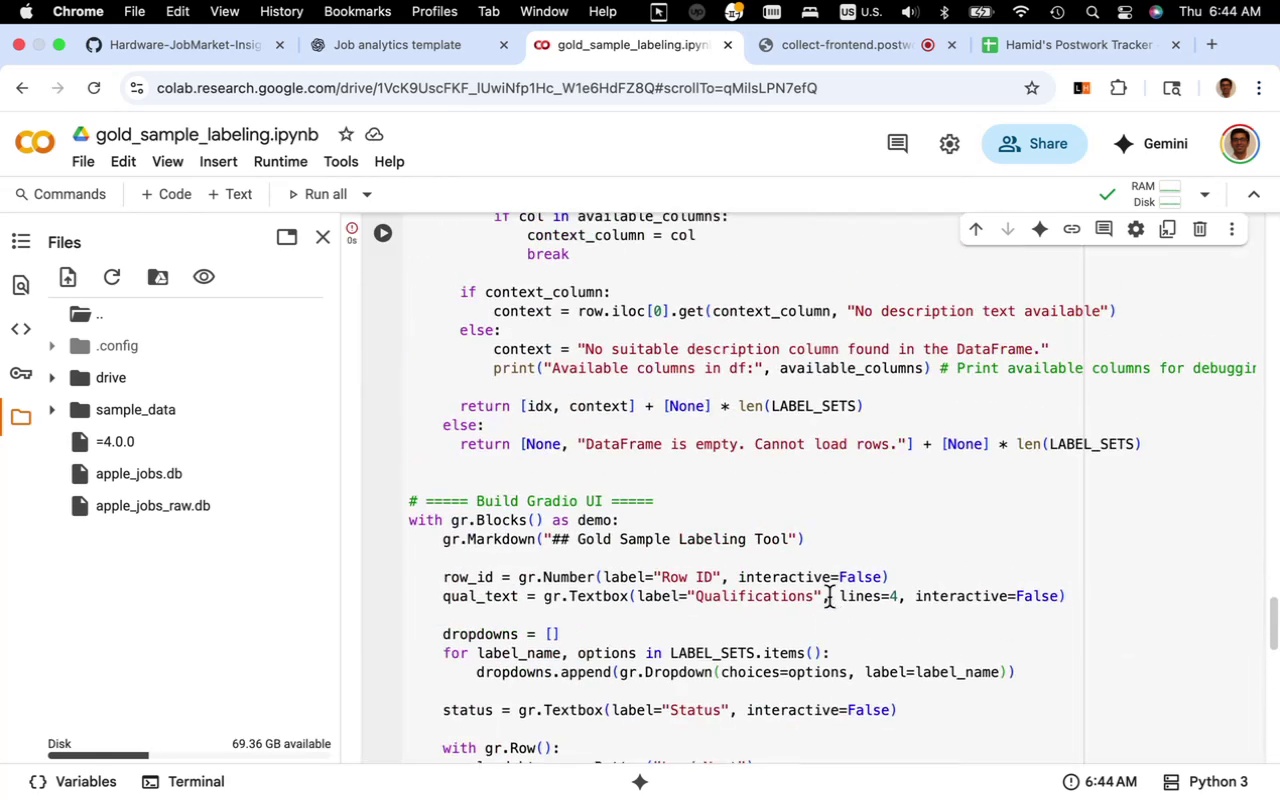 
scroll: coordinate [856, 600], scroll_direction: down, amount: 9.0
 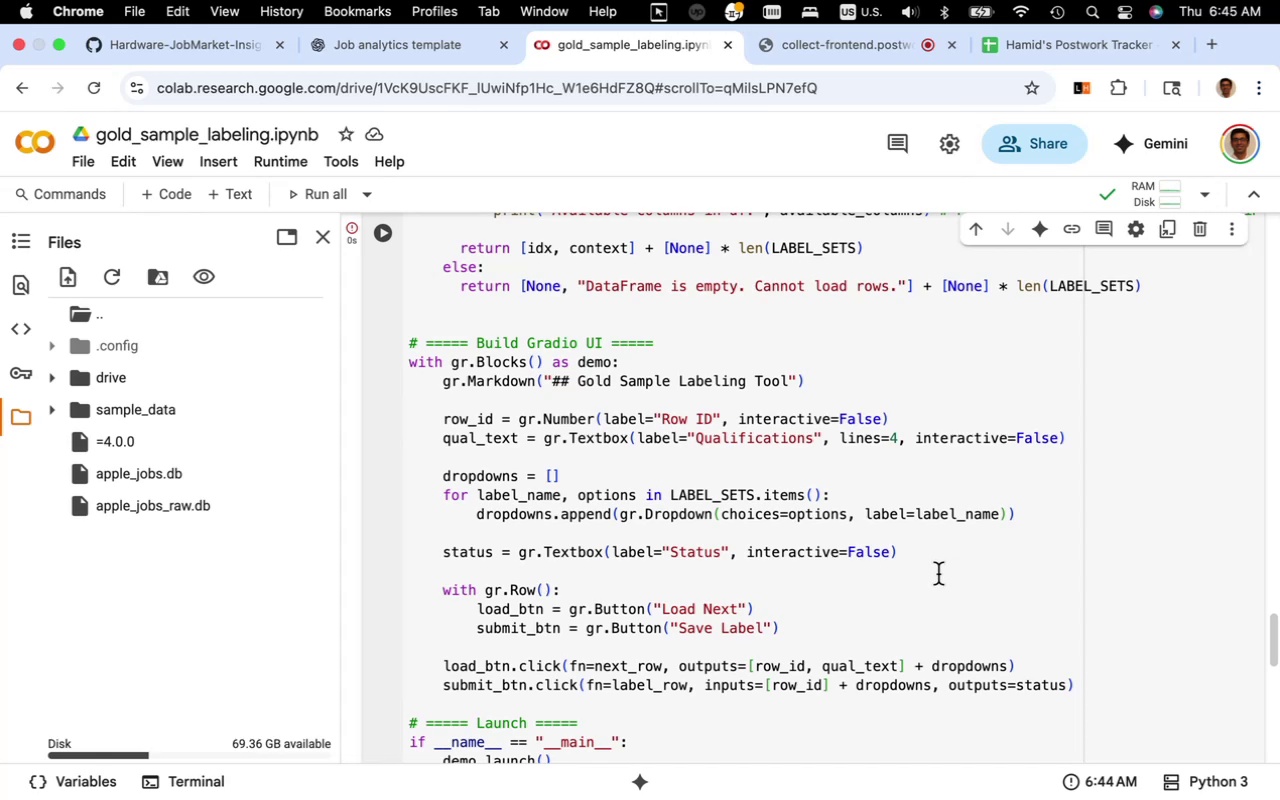 
wait(24.55)
 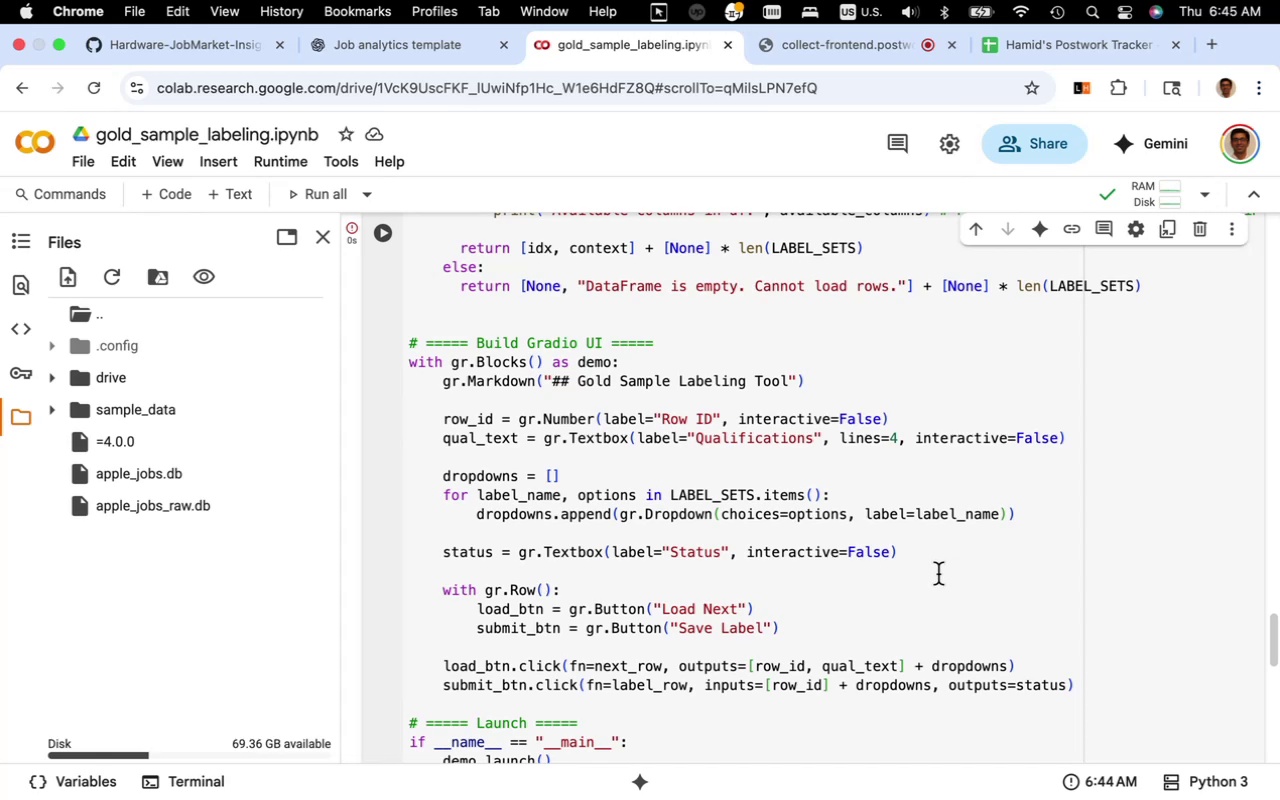 
left_click([941, 552])
 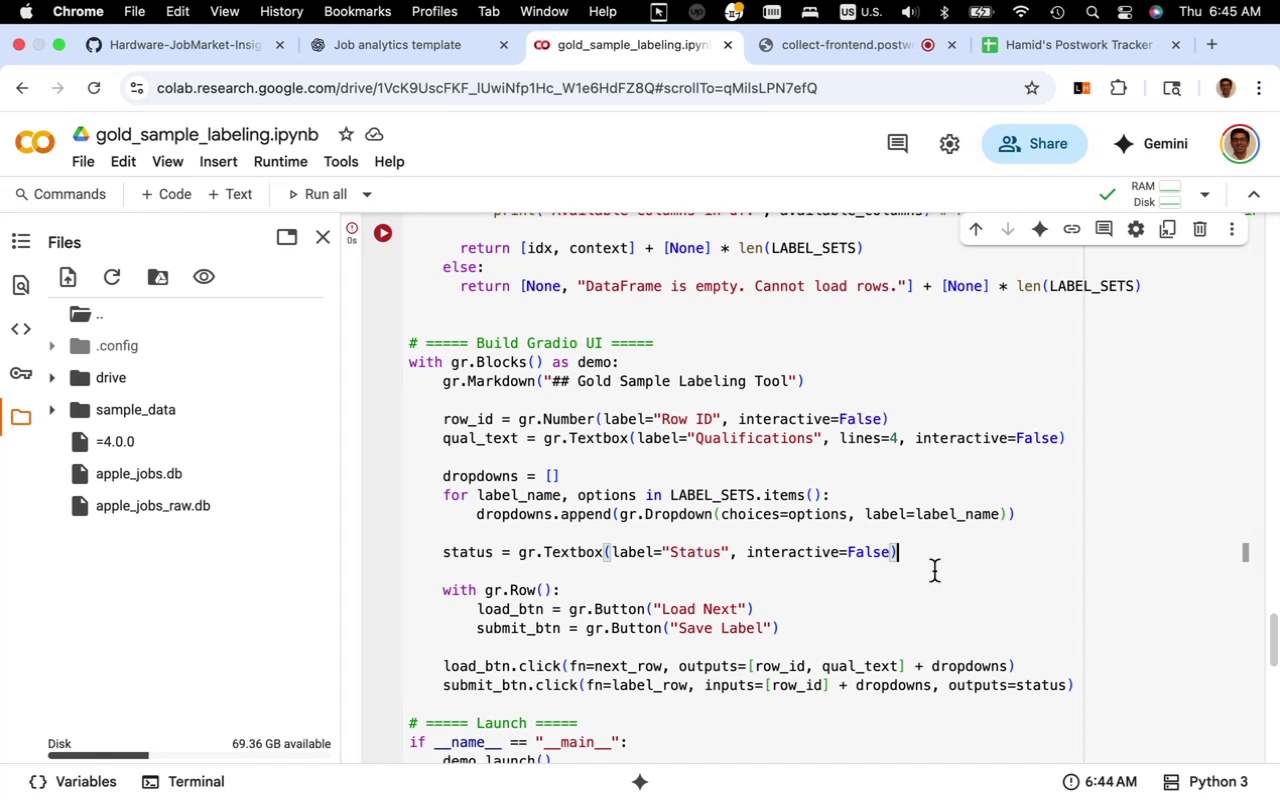 
wait(57.75)
 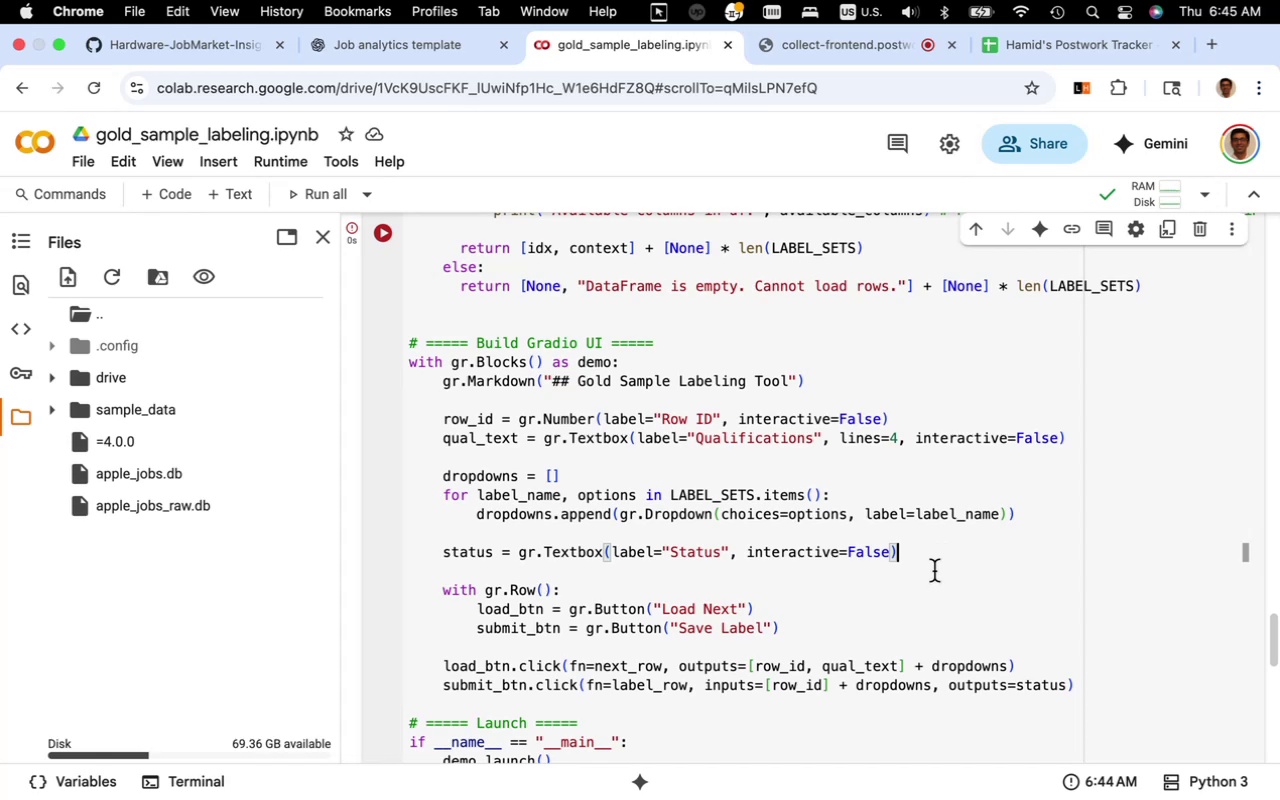 
scroll: coordinate [931, 582], scroll_direction: down, amount: 19.0
 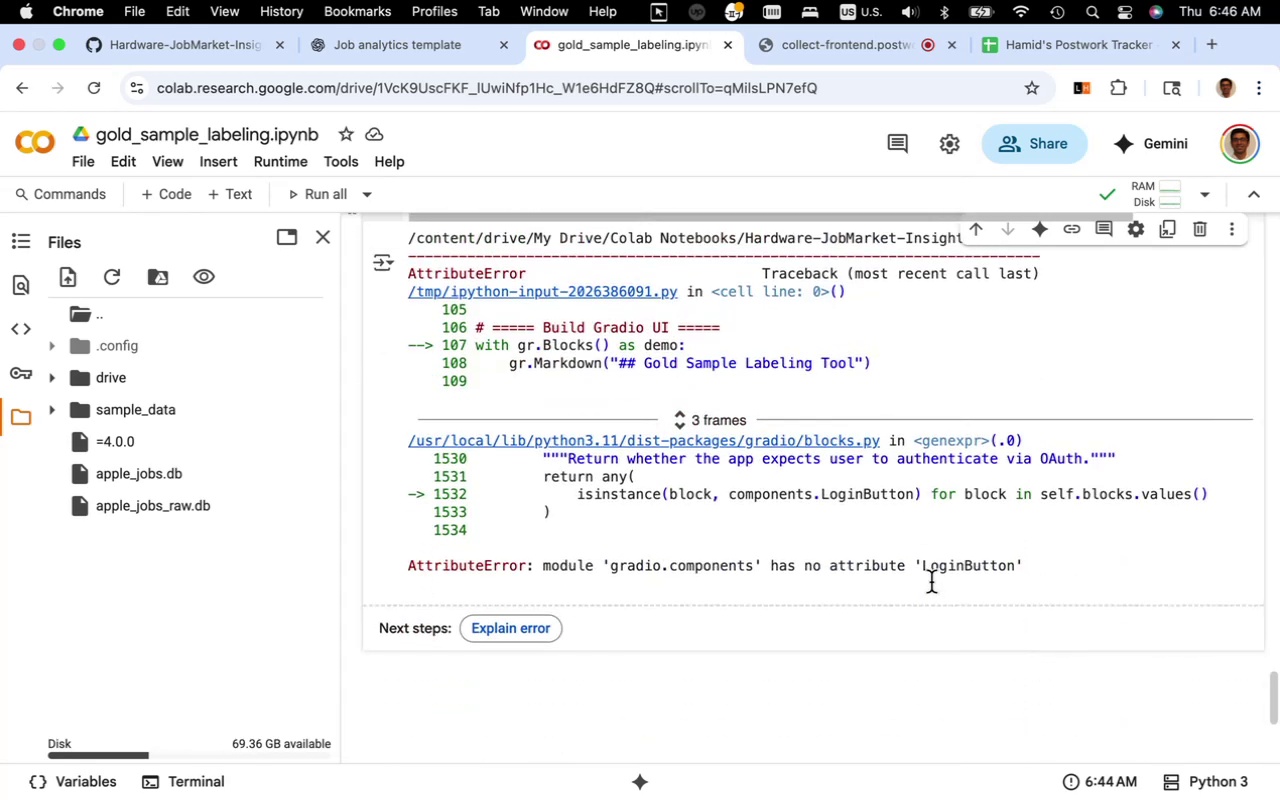 
scroll: coordinate [931, 582], scroll_direction: up, amount: 4.0
 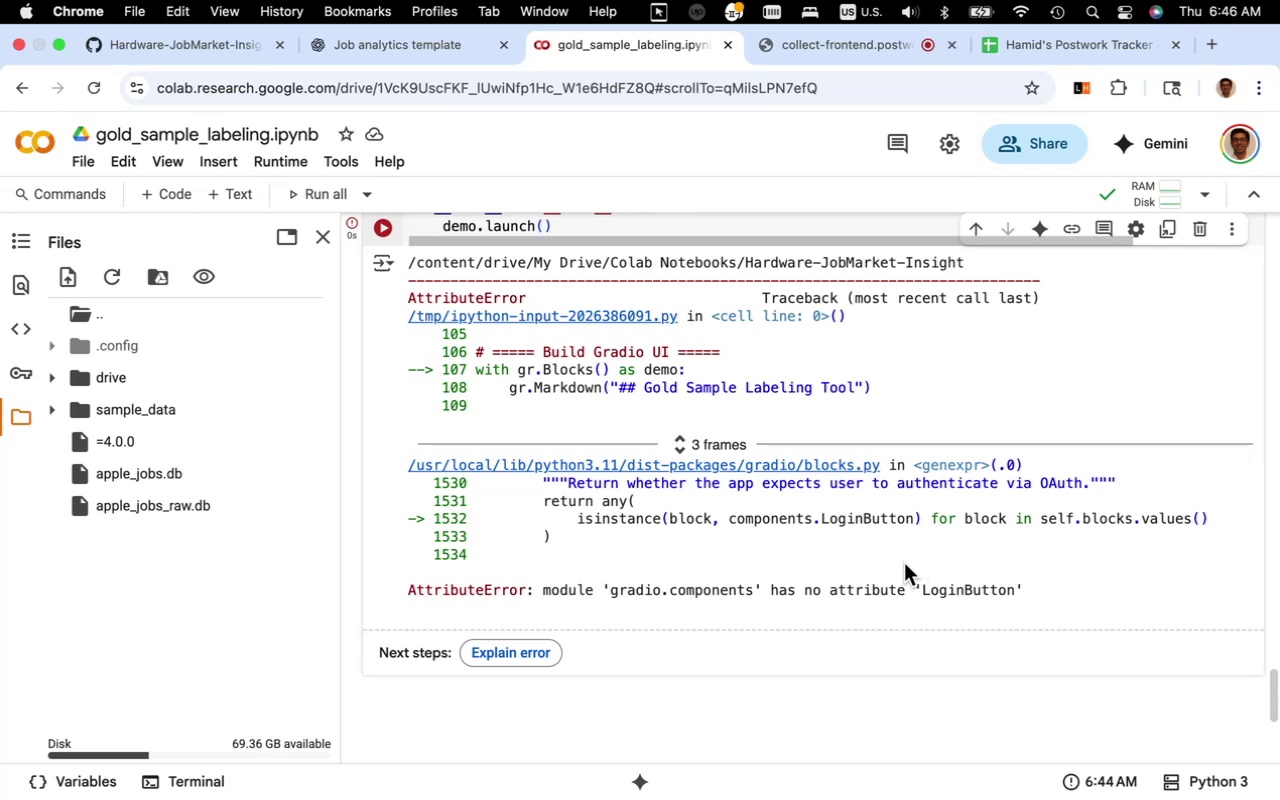 
wait(16.76)
 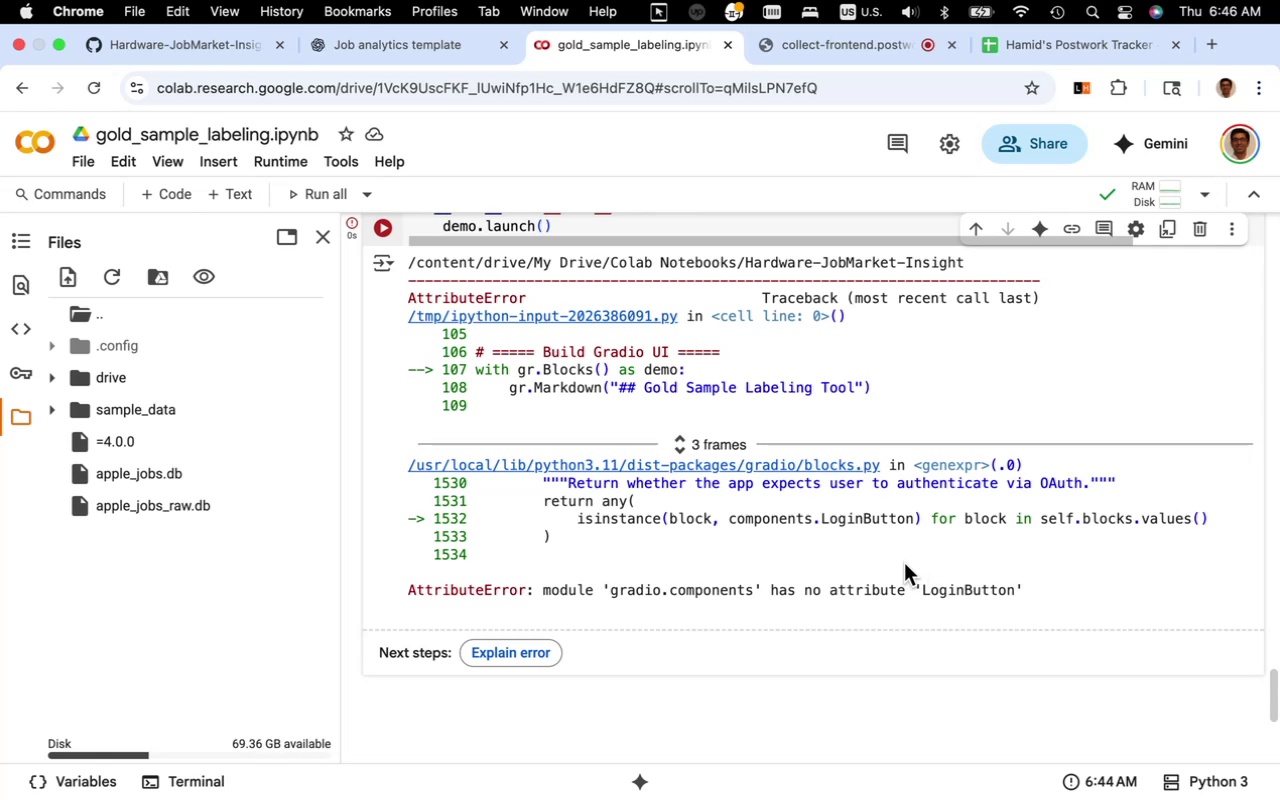 
scroll: coordinate [904, 563], scroll_direction: up, amount: 6.0
 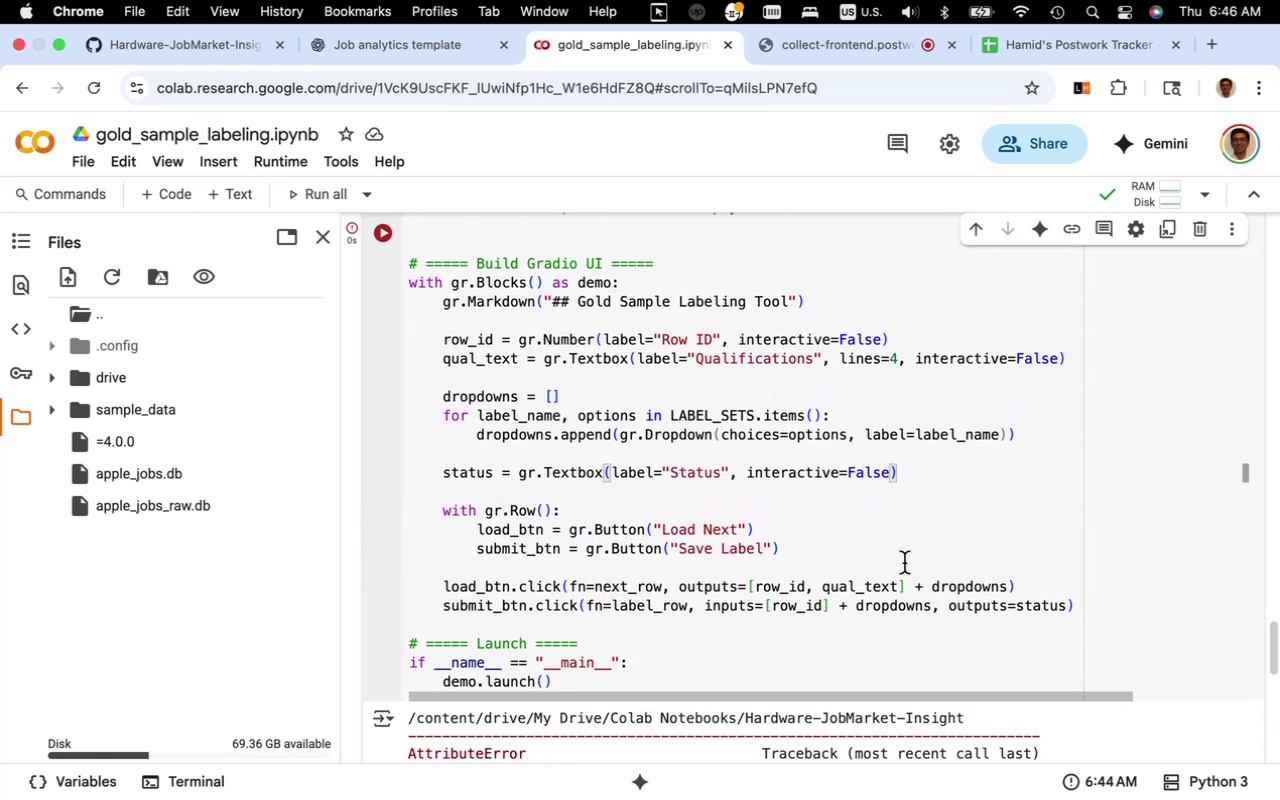 
wait(5.33)
 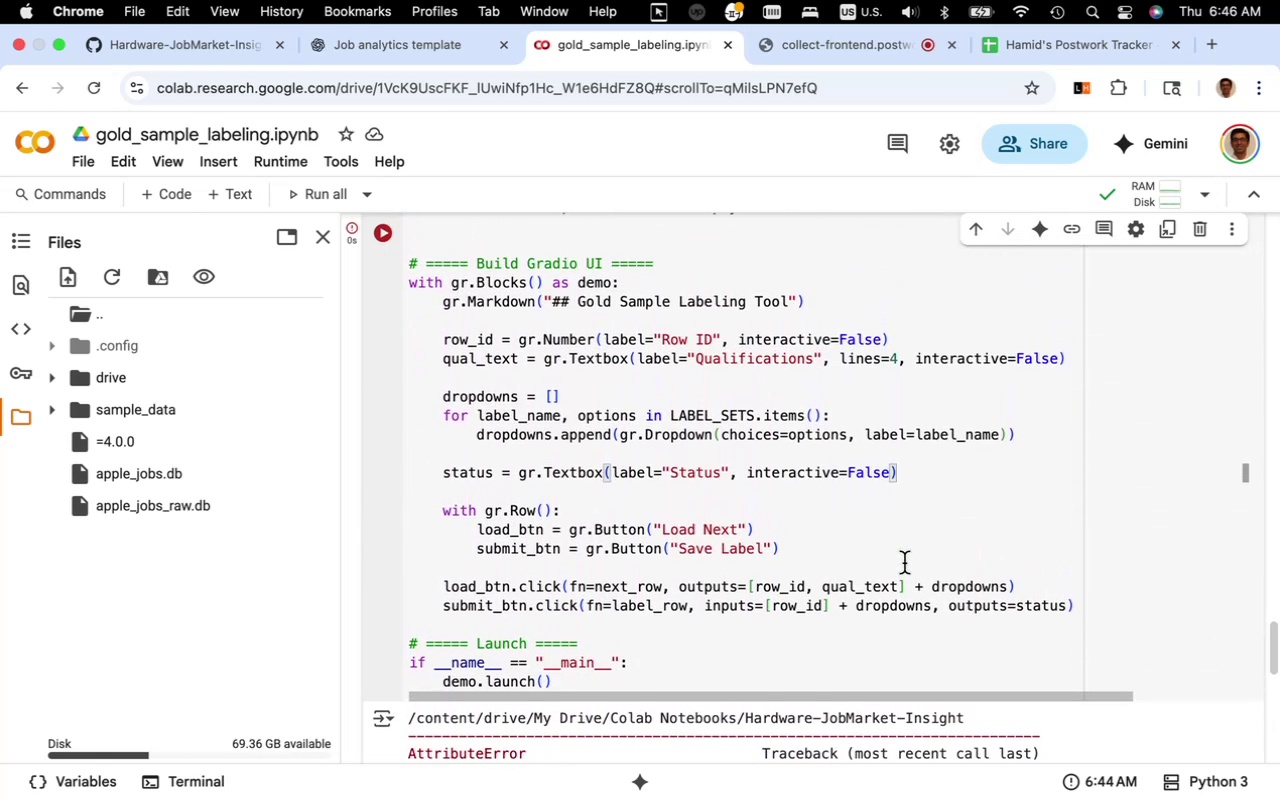 
scroll: coordinate [904, 563], scroll_direction: down, amount: 8.0
 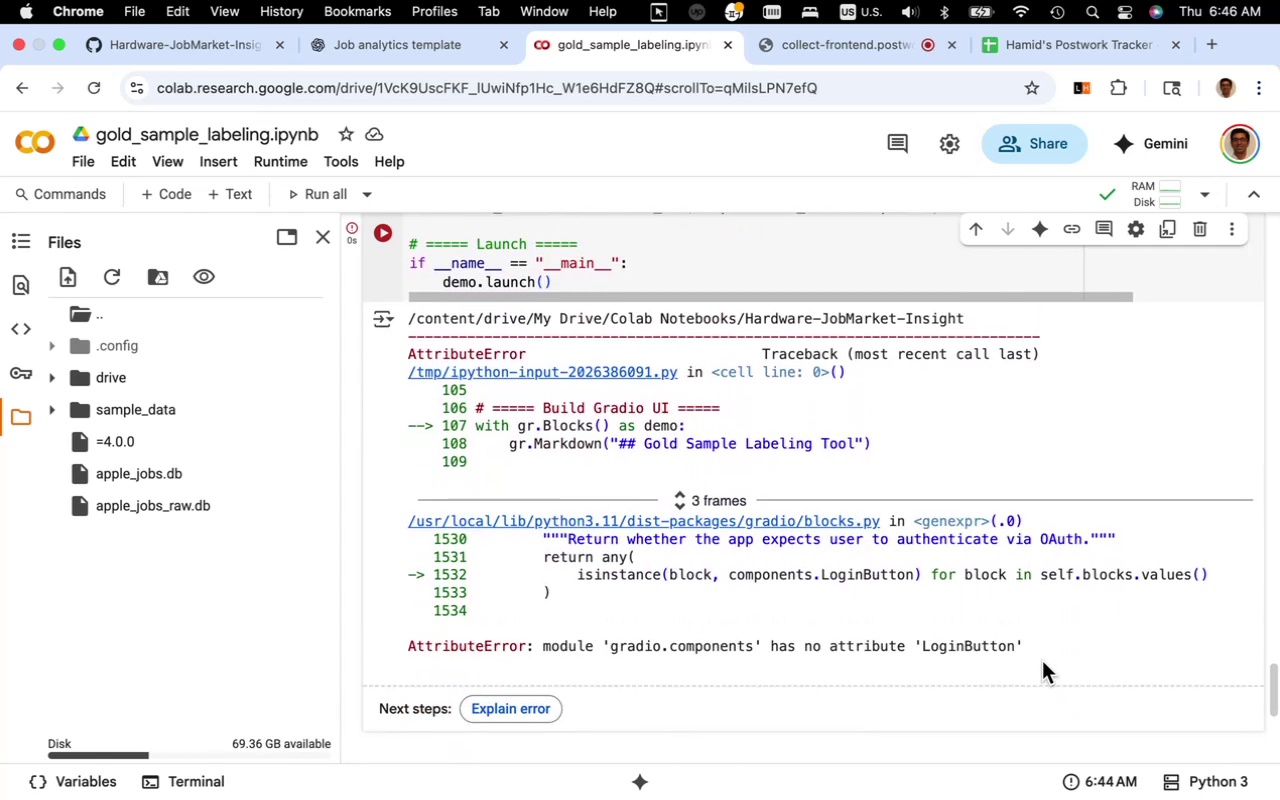 
left_click_drag(start_coordinate=[1037, 652], to_coordinate=[400, 523])
 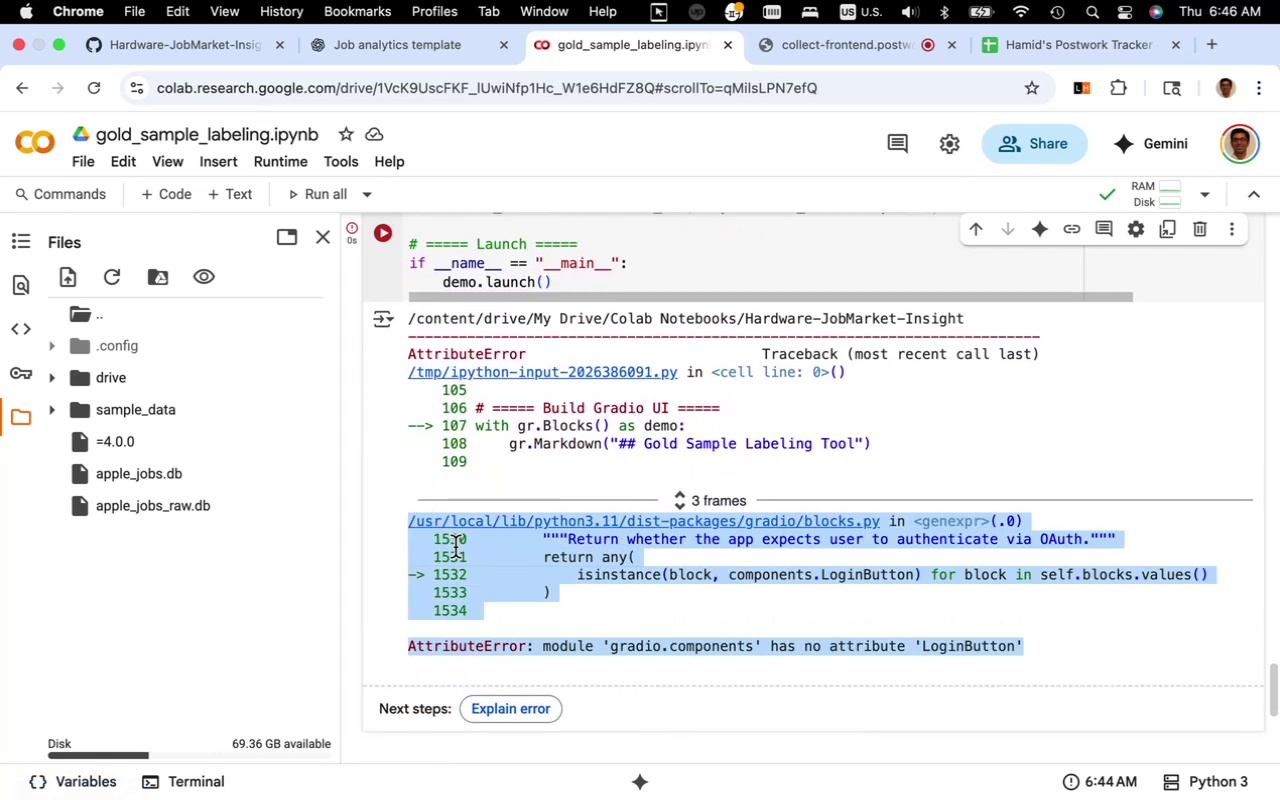 
key(Meta+C)
 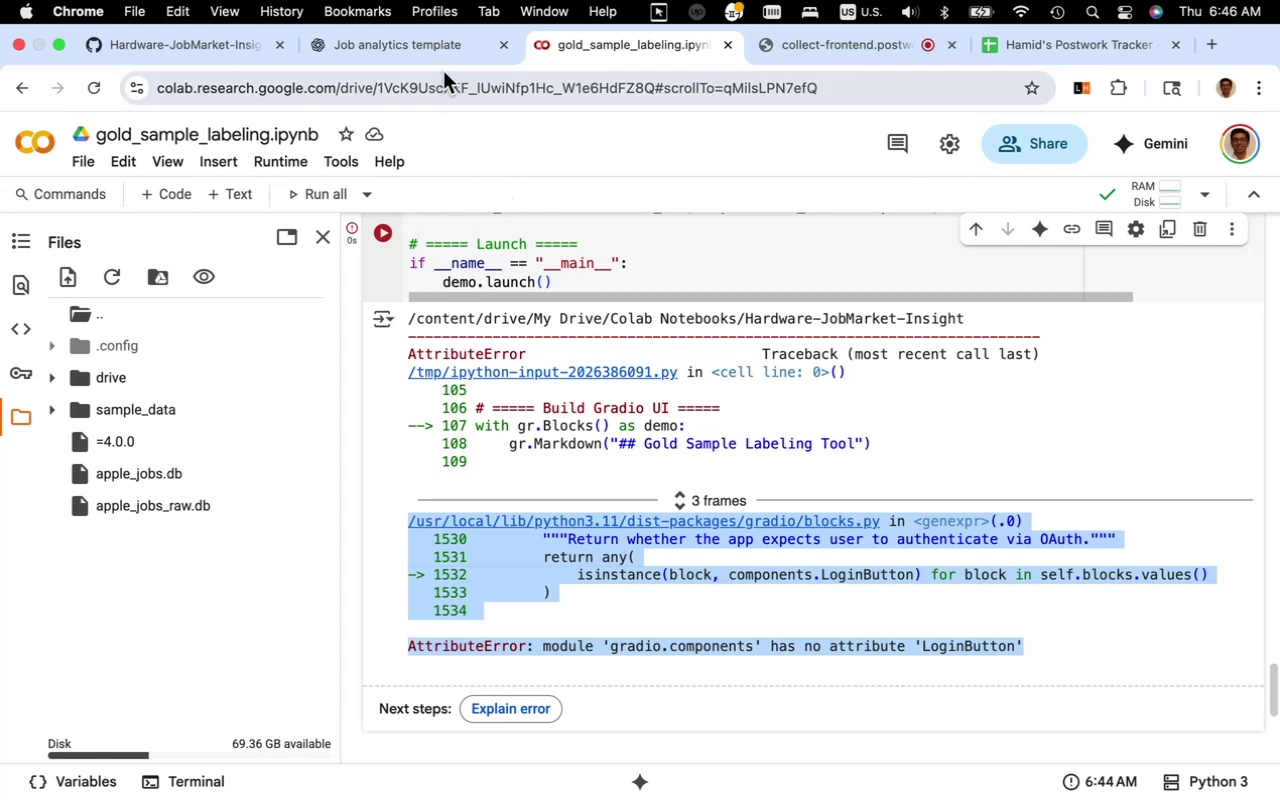 
wait(6.3)
 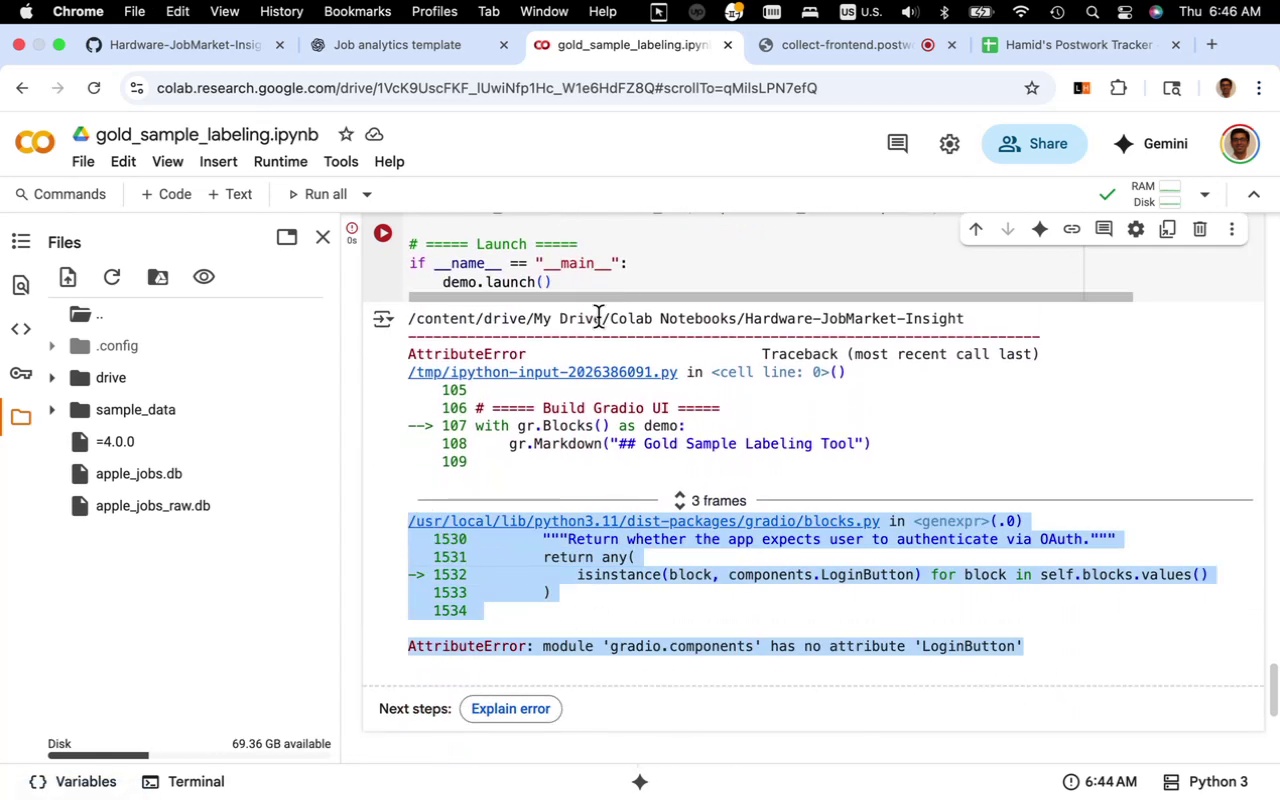 
left_click([443, 58])
 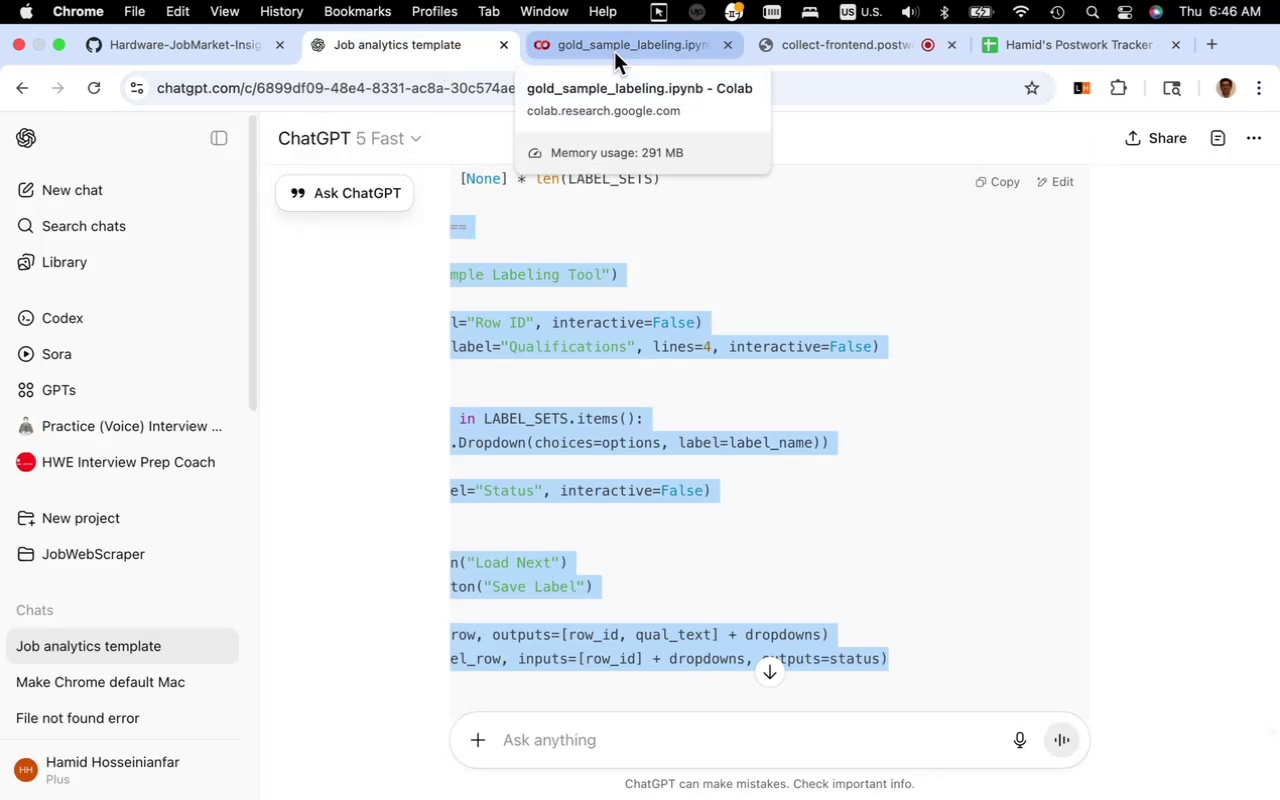 
left_click([614, 52])
 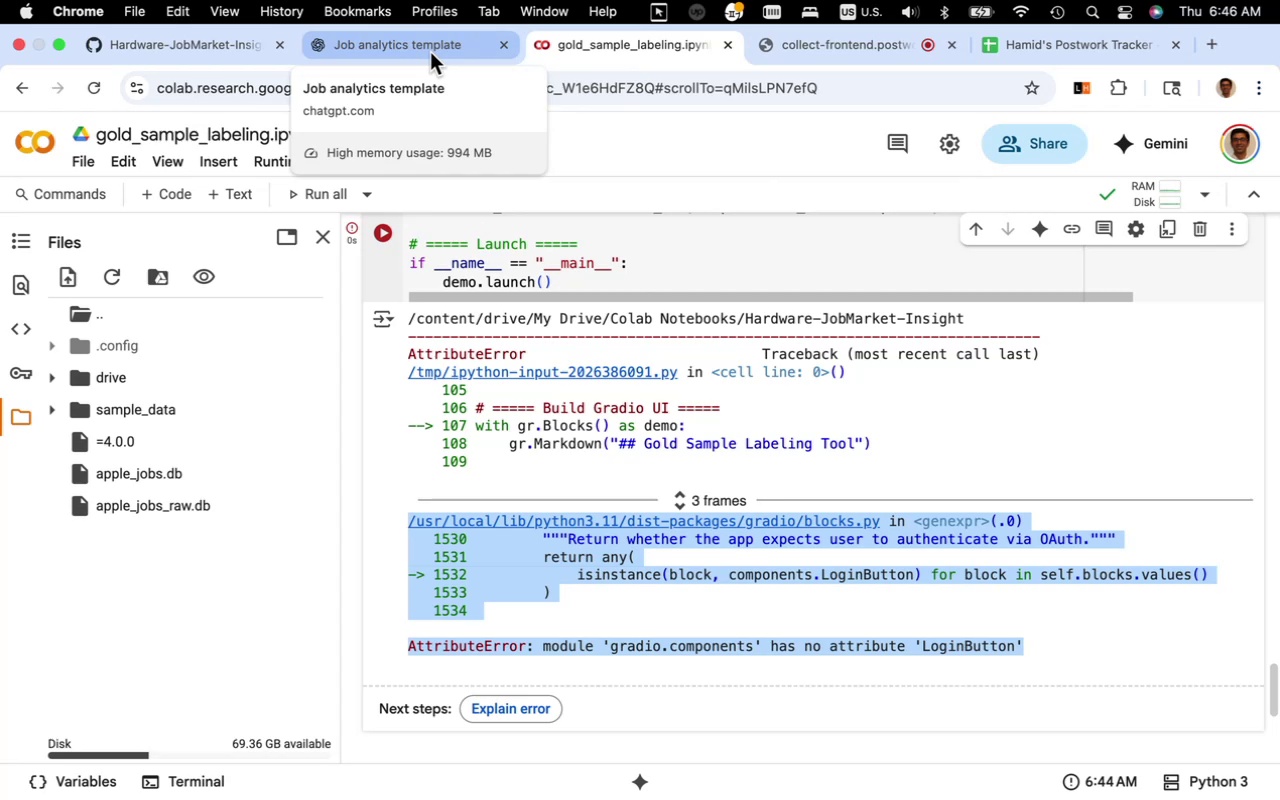 
left_click([430, 52])
 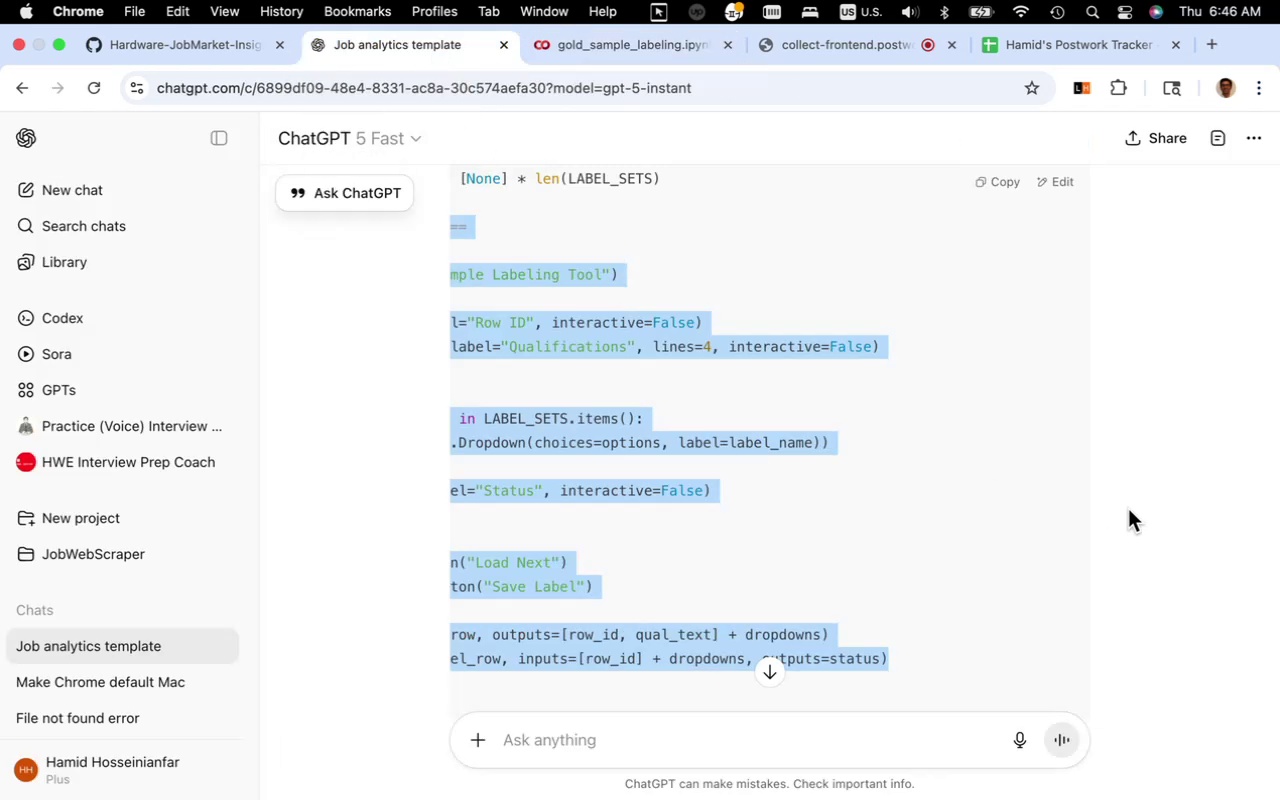 
left_click([1128, 509])
 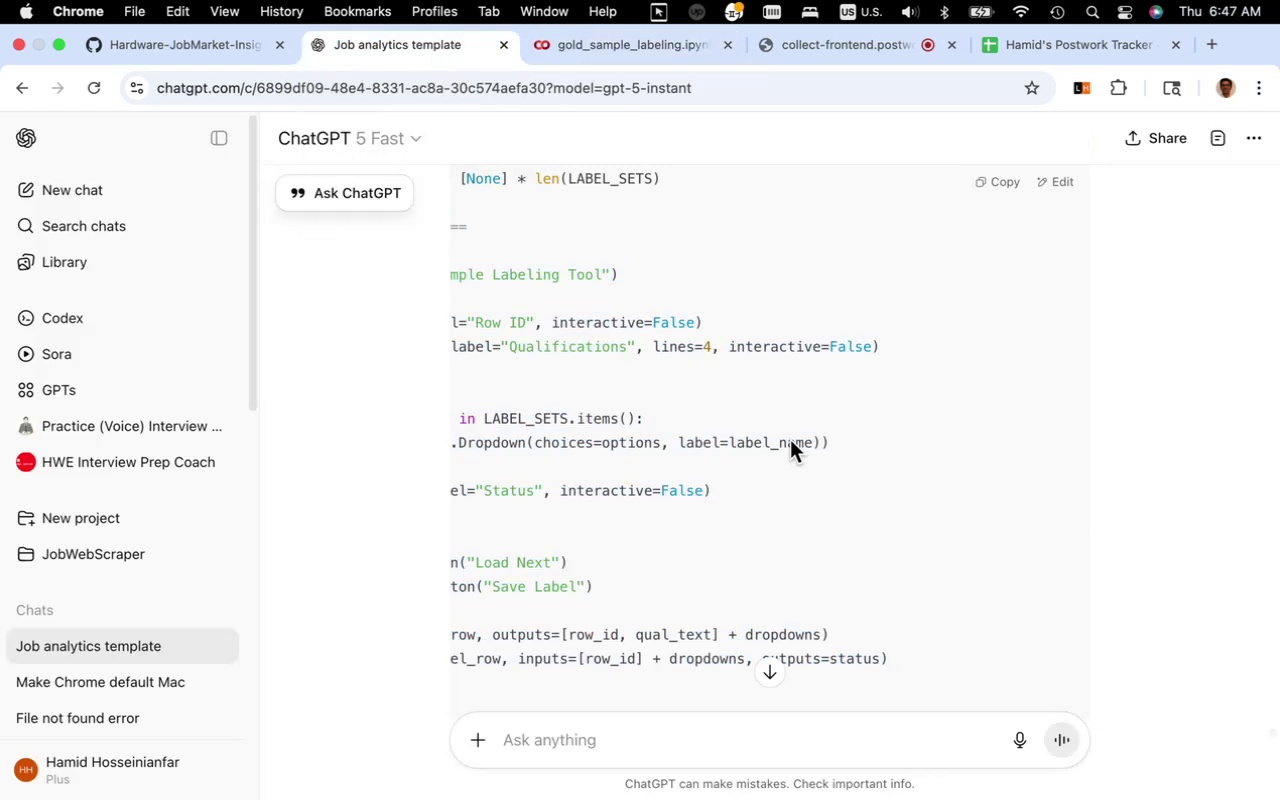 
scroll: coordinate [793, 446], scroll_direction: down, amount: 30.0
 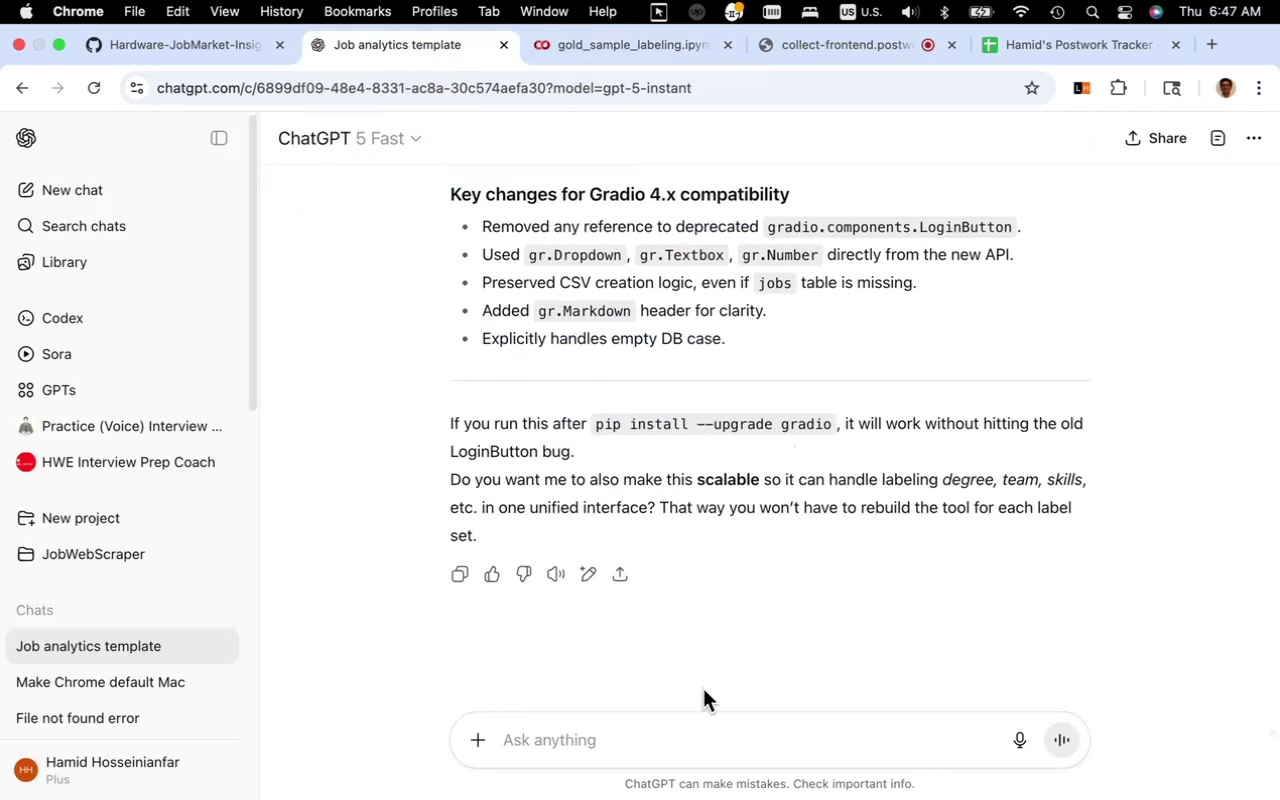 
wait(6.82)
 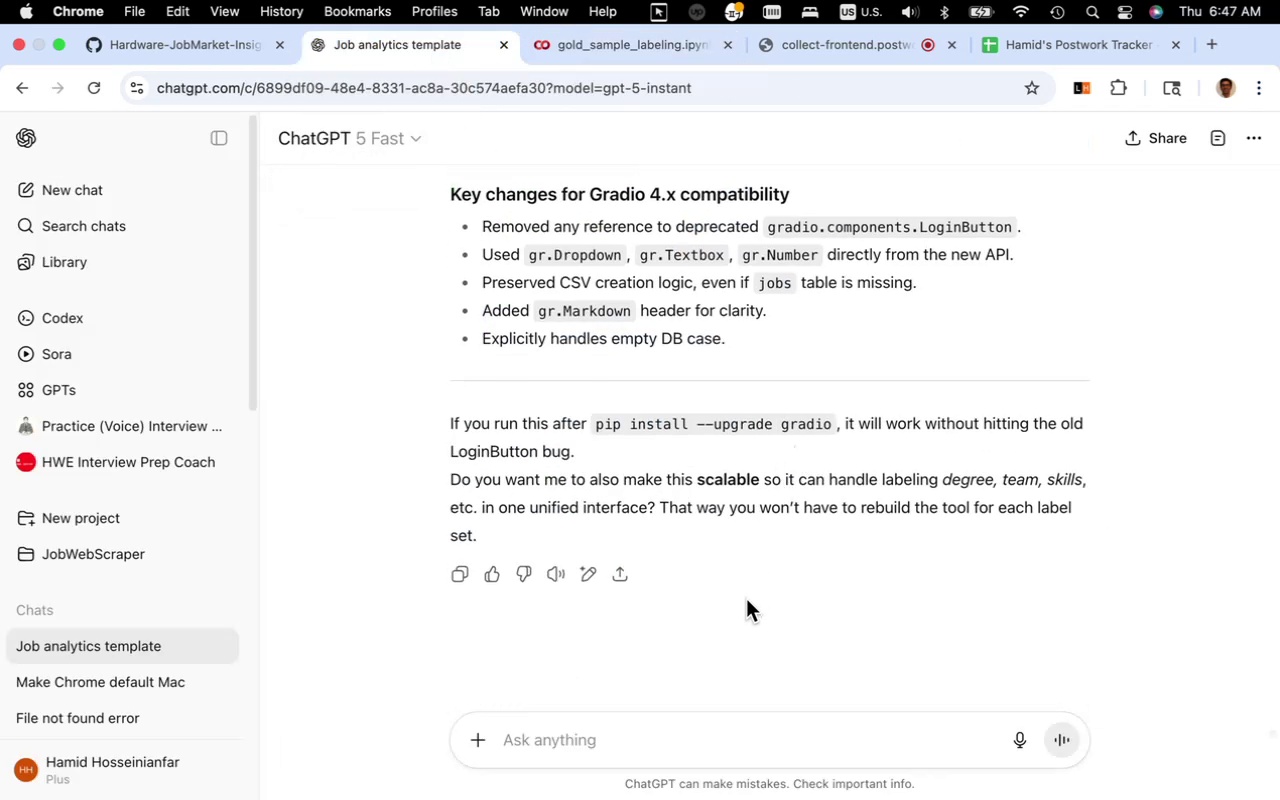 
left_click([704, 734])
 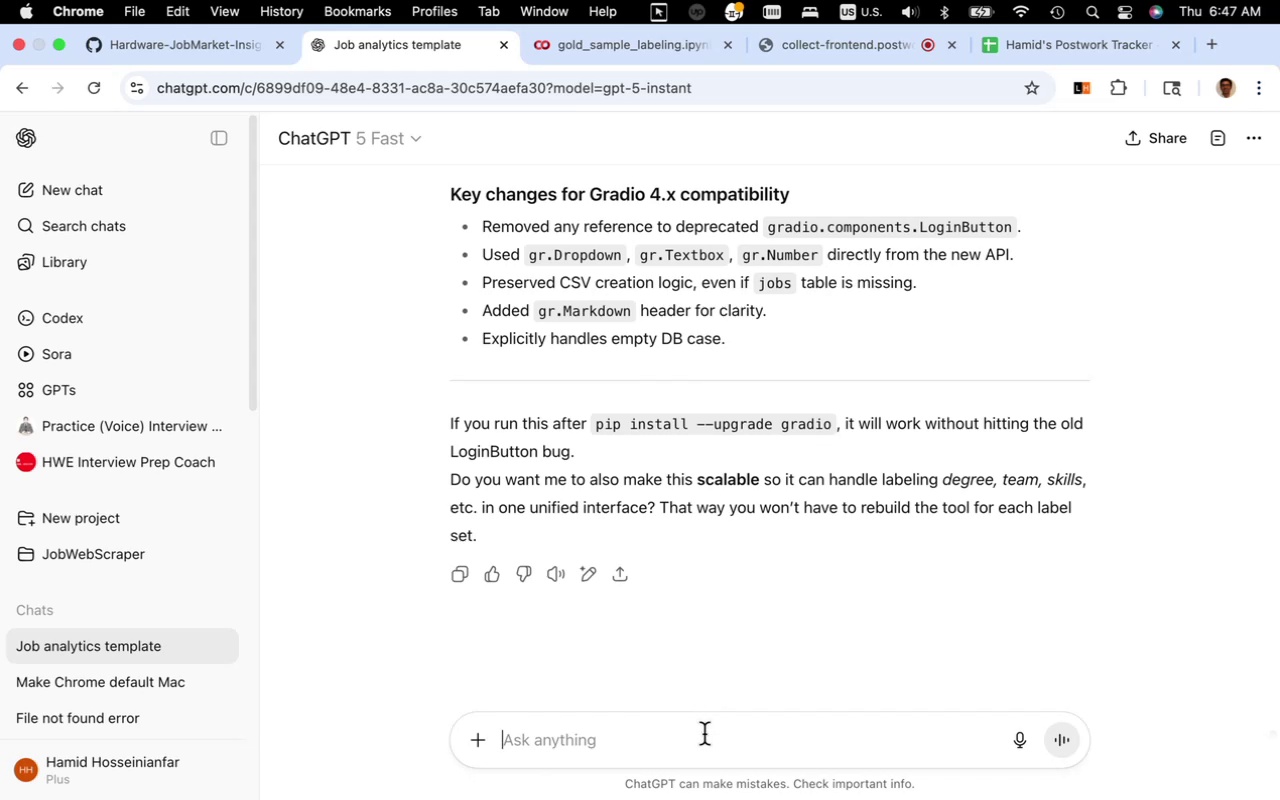 
wait(5.43)
 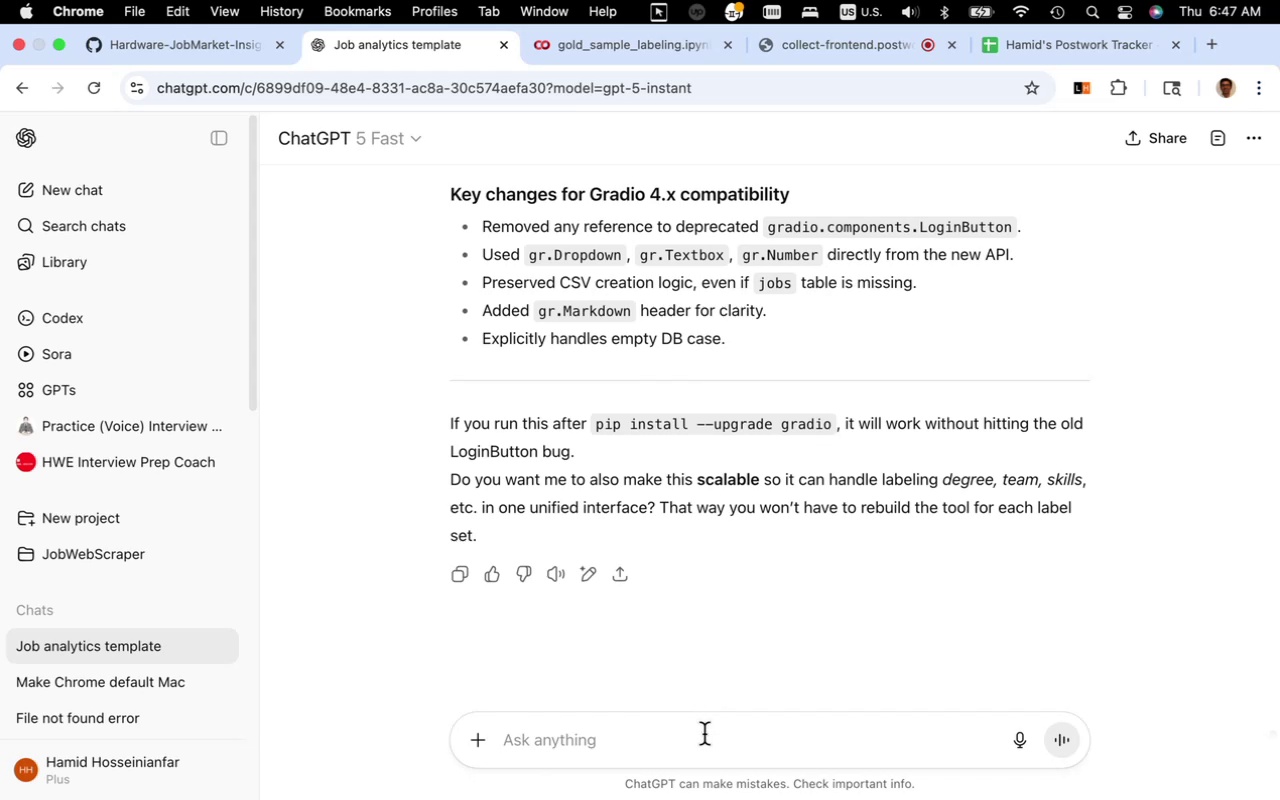 
key(Meta+V)
 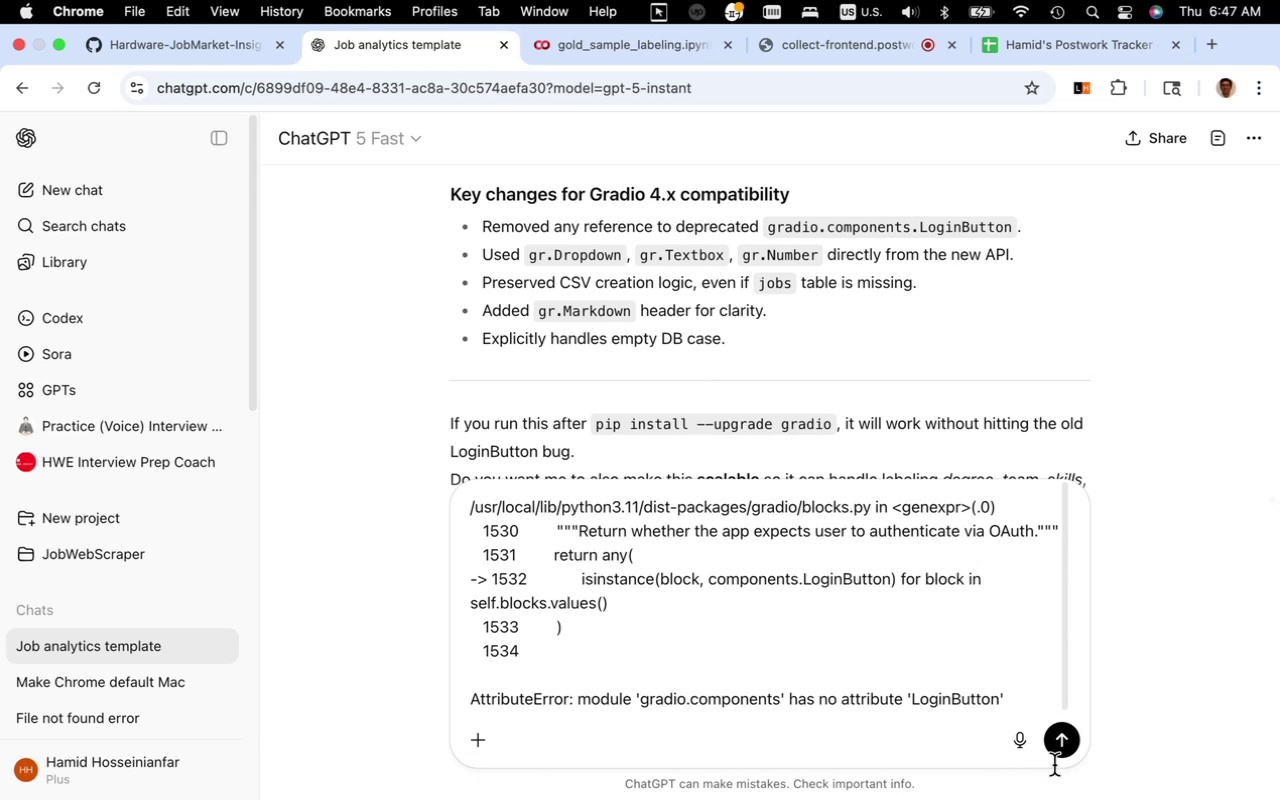 
wait(5.15)
 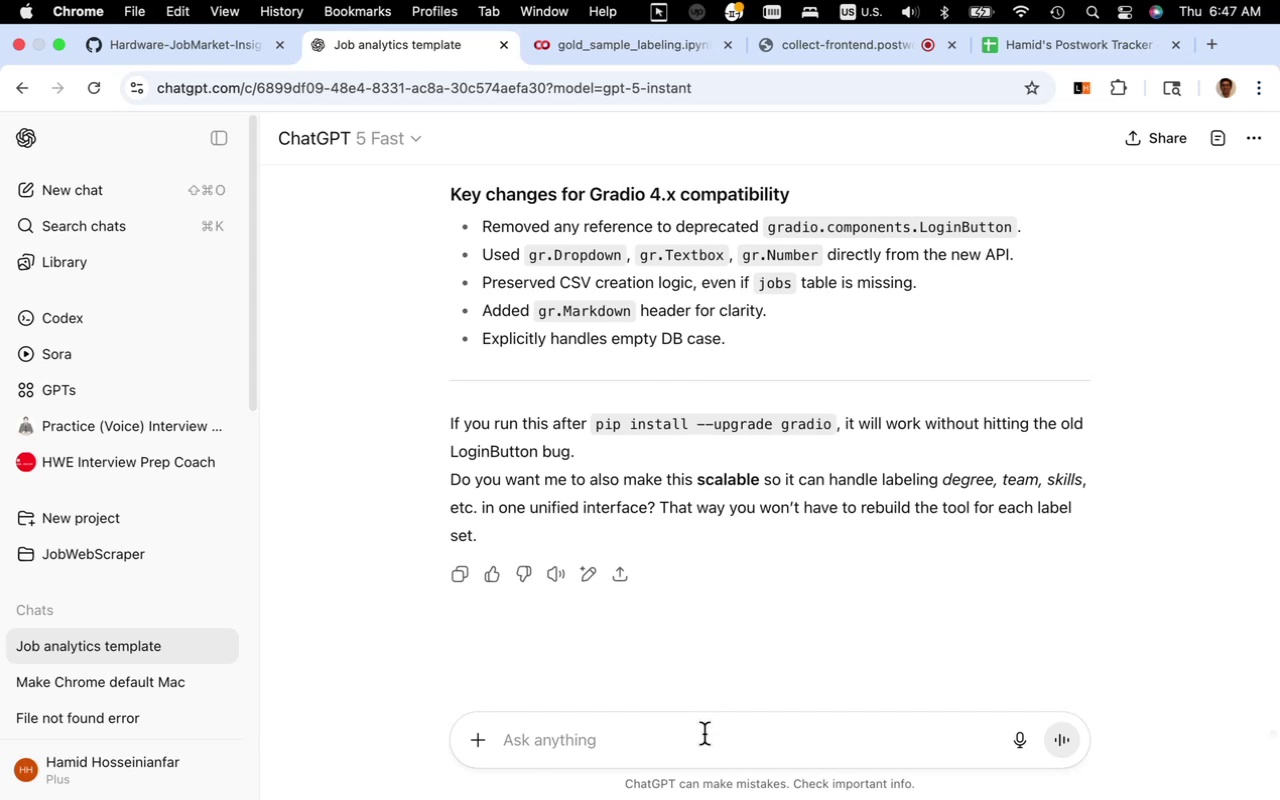 
left_click([1063, 746])
 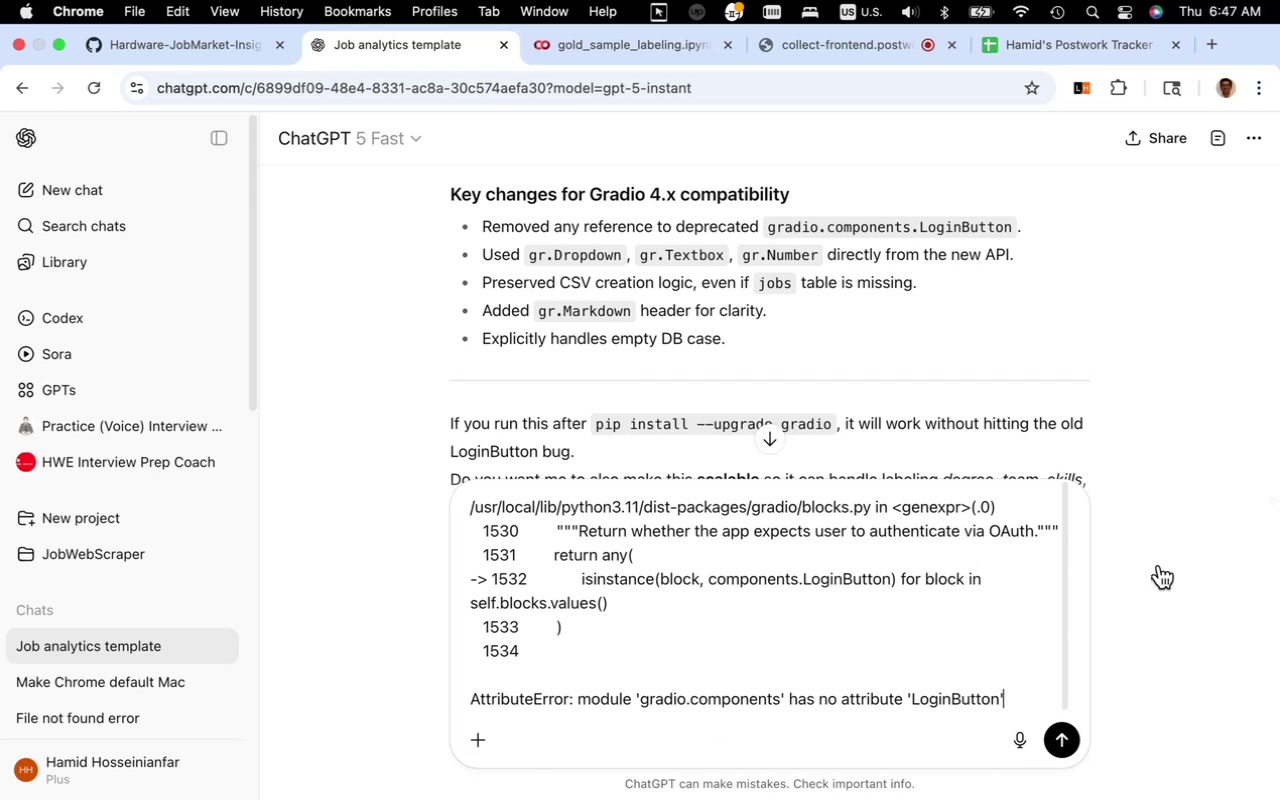 
wait(5.57)
 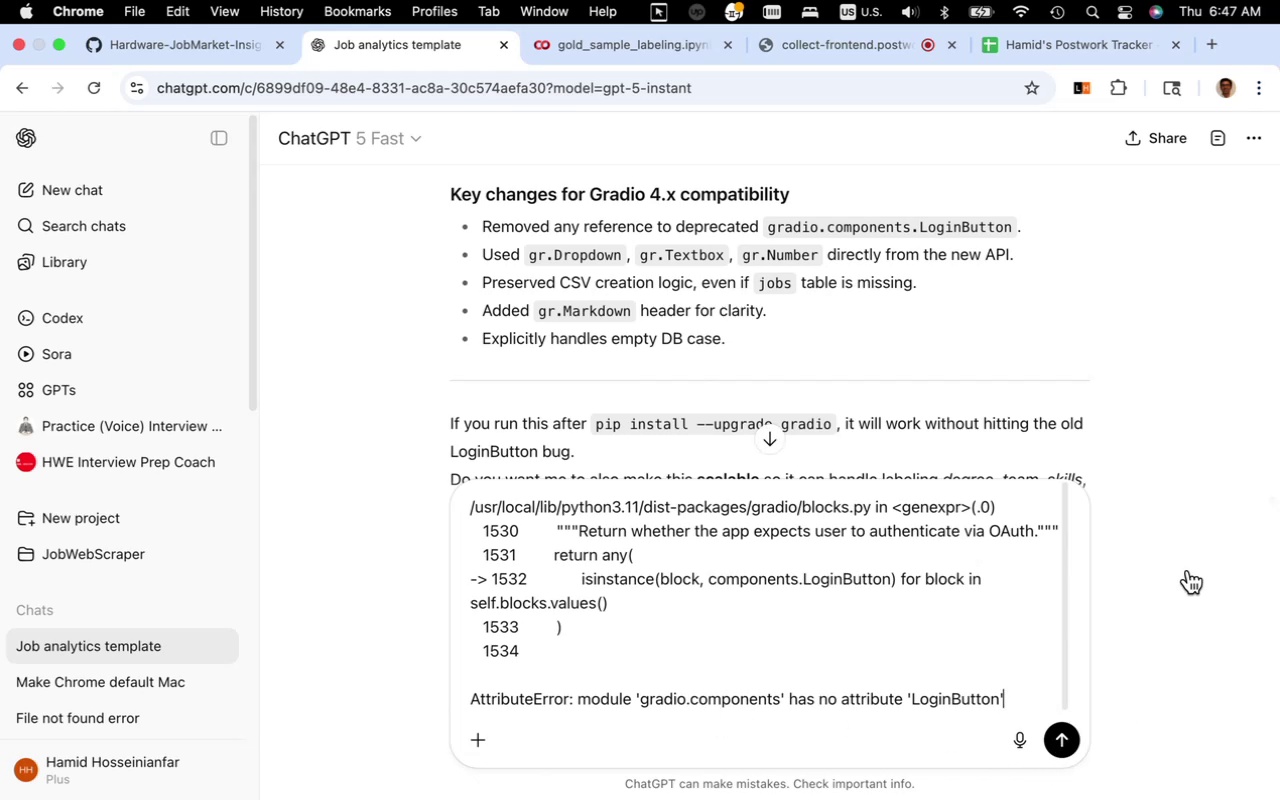 
scroll: coordinate [1159, 565], scroll_direction: down, amount: 3.0
 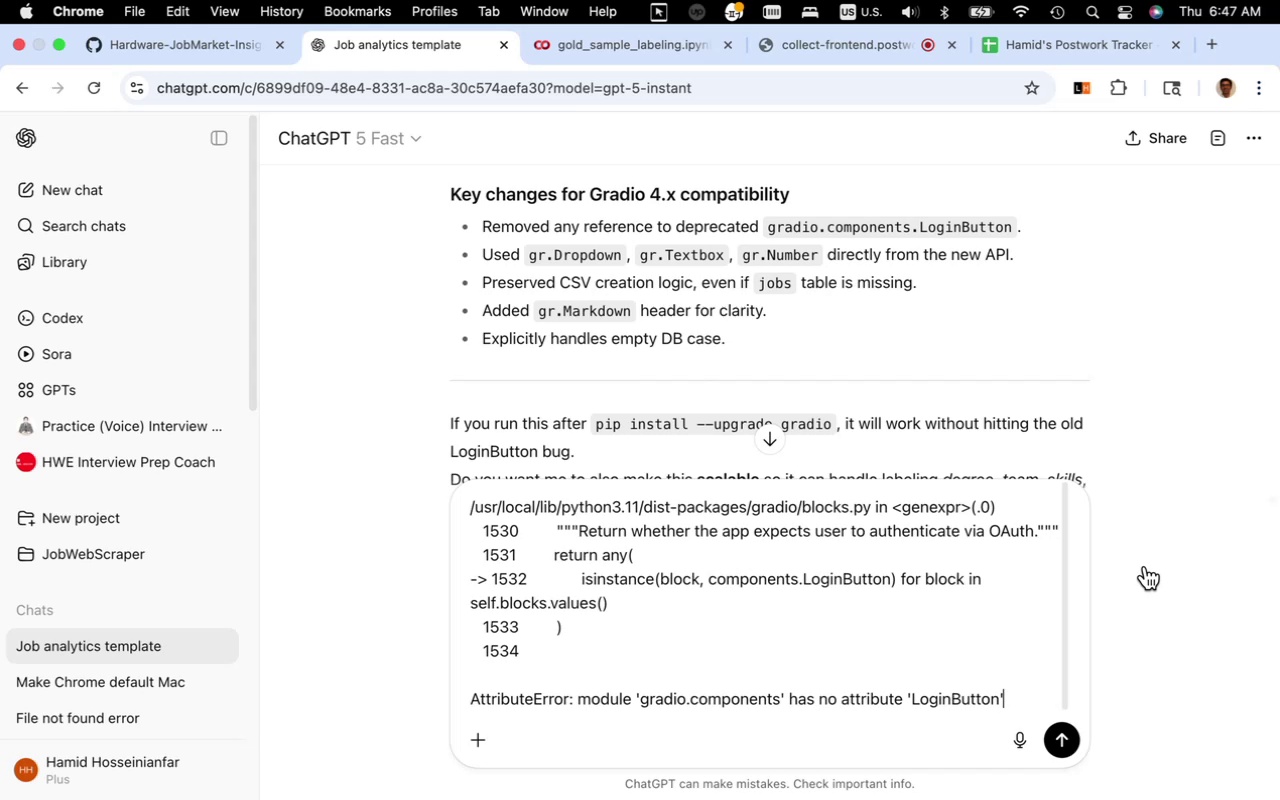 
wait(6.54)
 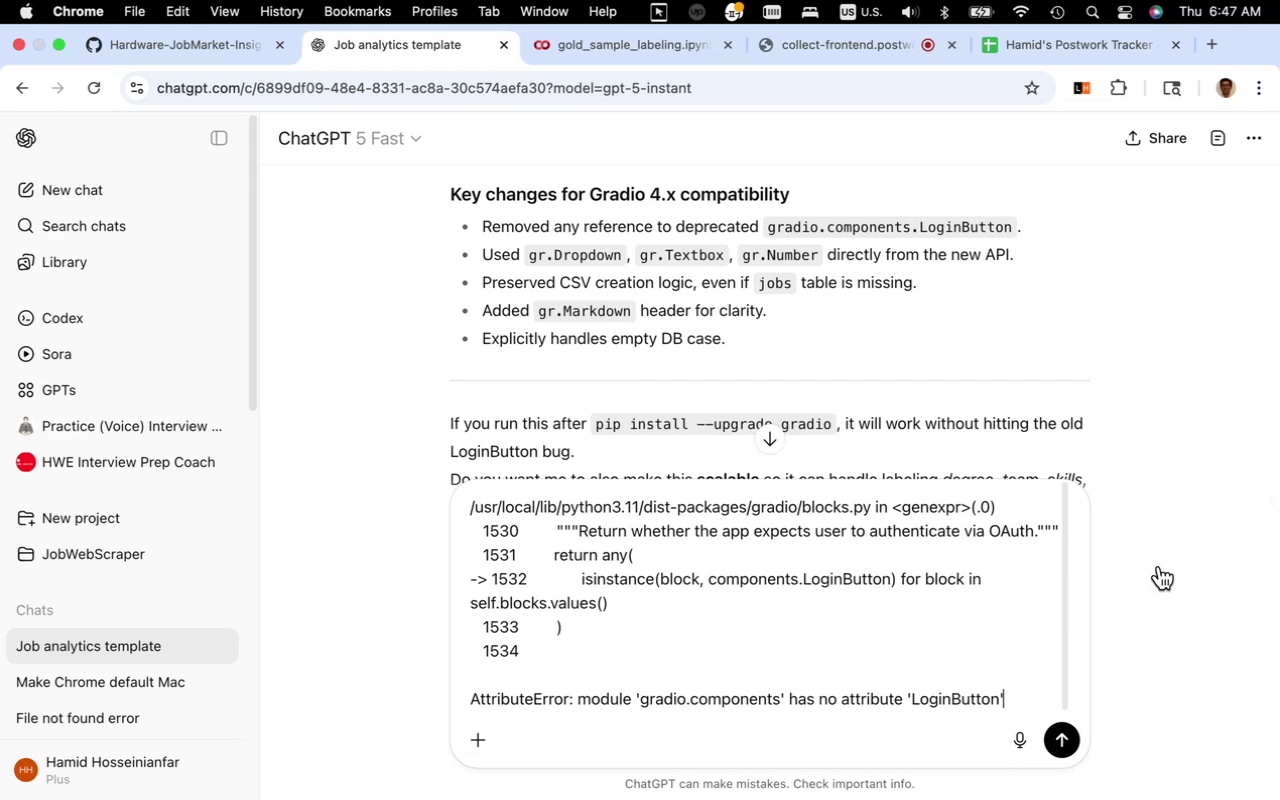 
scroll: coordinate [1144, 566], scroll_direction: up, amount: 14.0
 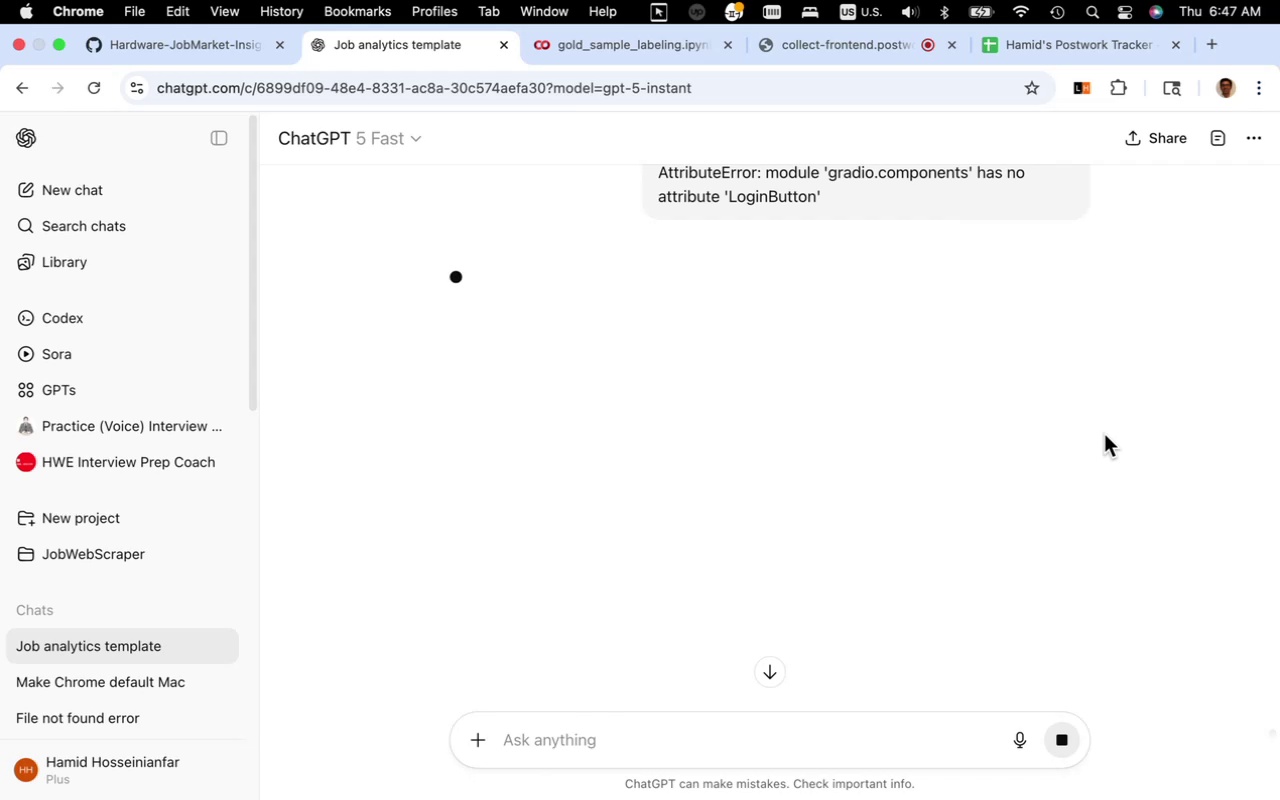 
wait(28.87)
 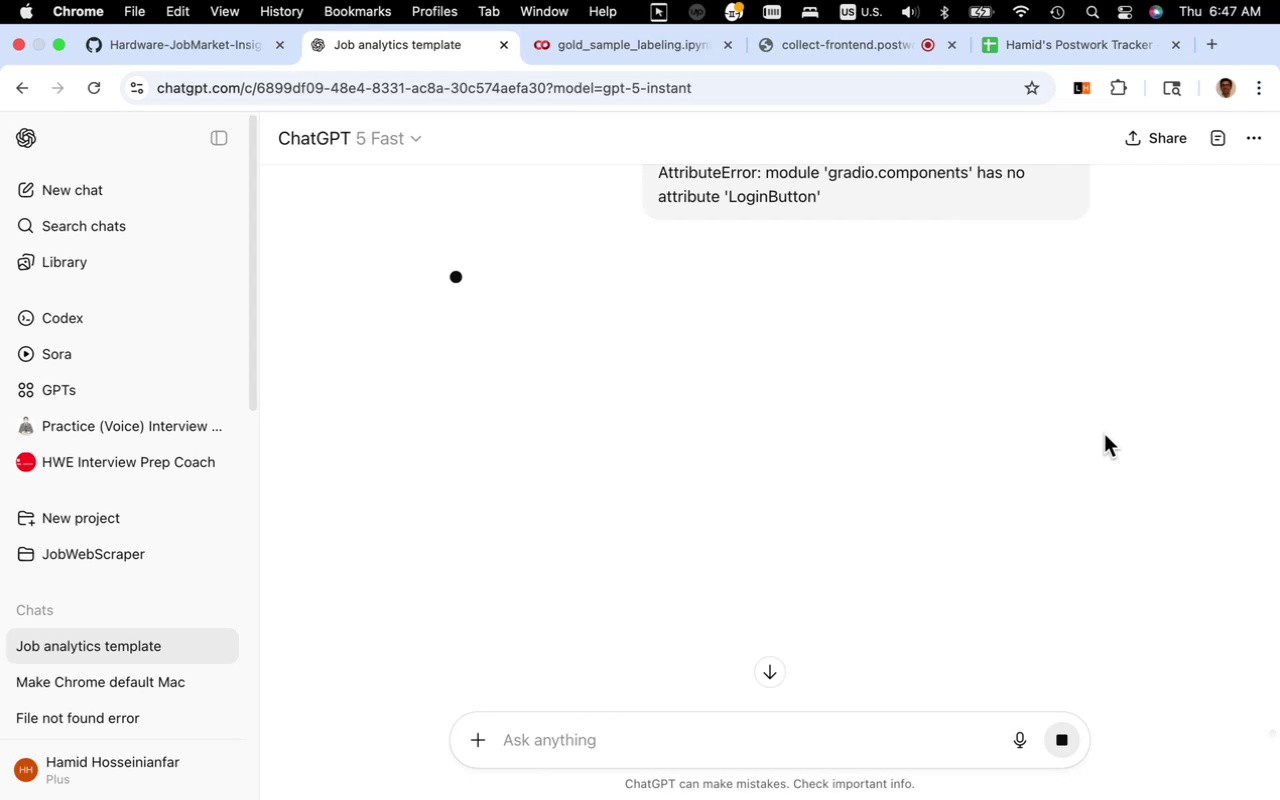 
left_click([817, 328])
 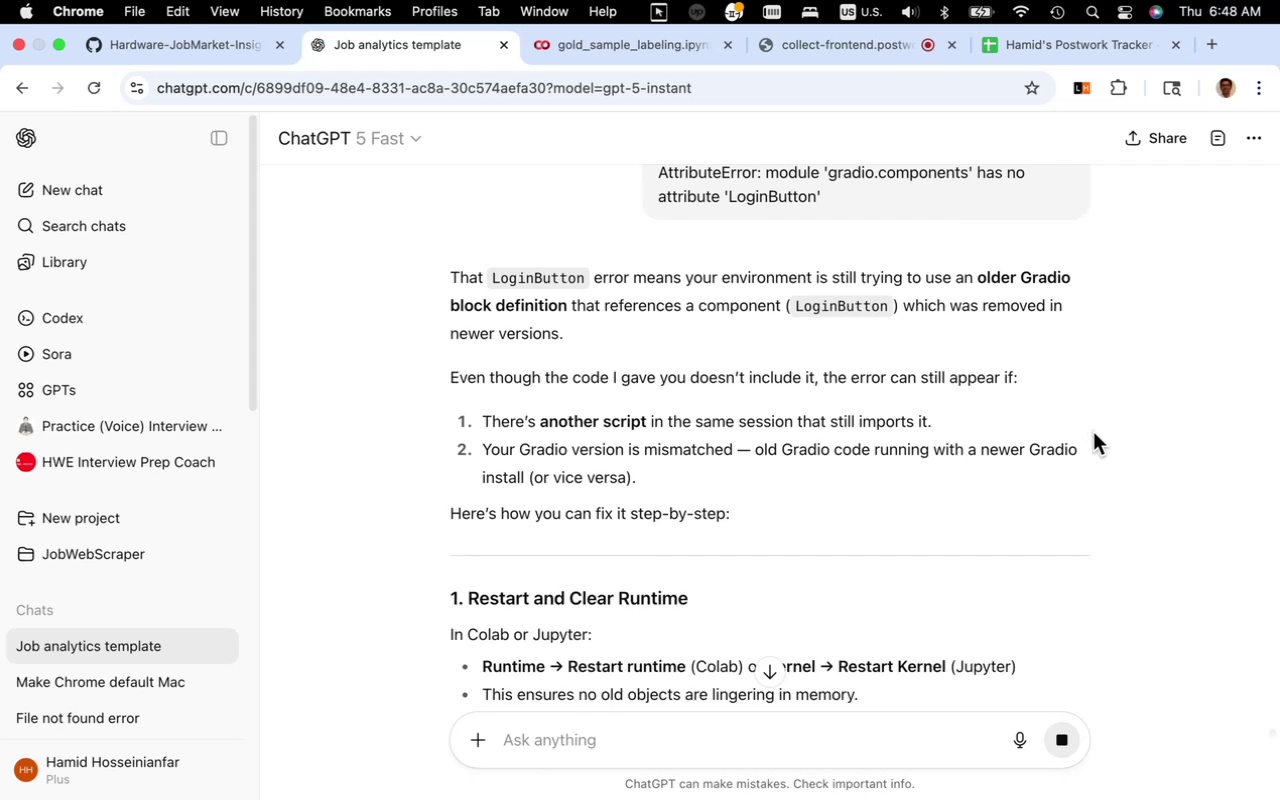 
wait(21.86)
 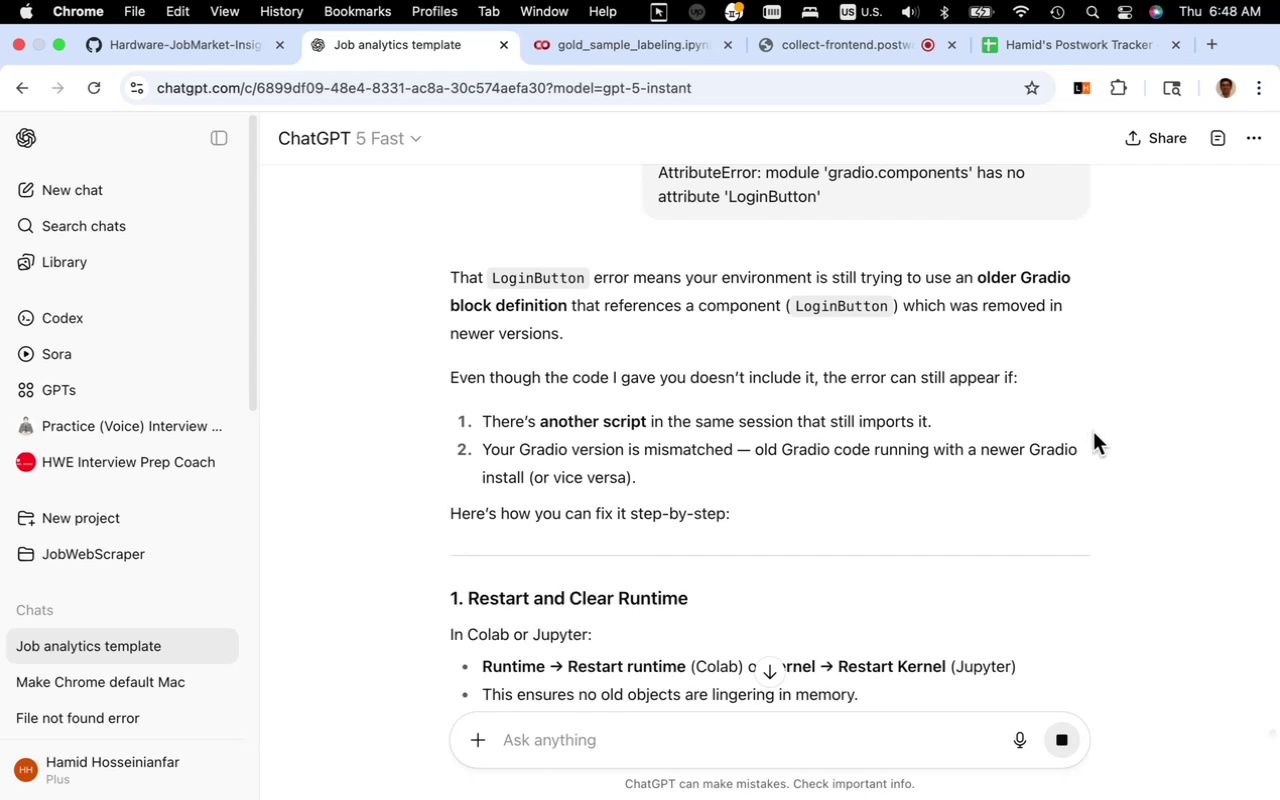 
scroll: coordinate [1093, 432], scroll_direction: down, amount: 11.0
 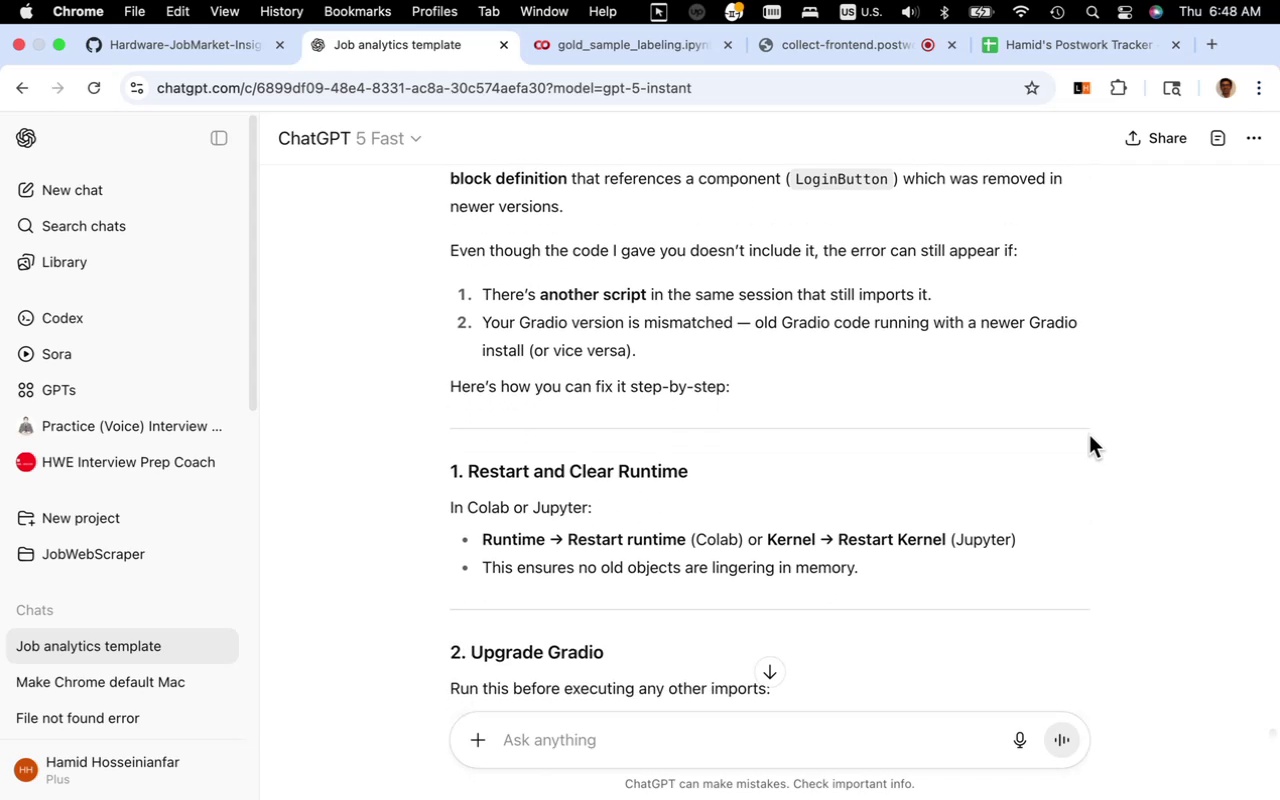 
wait(11.56)
 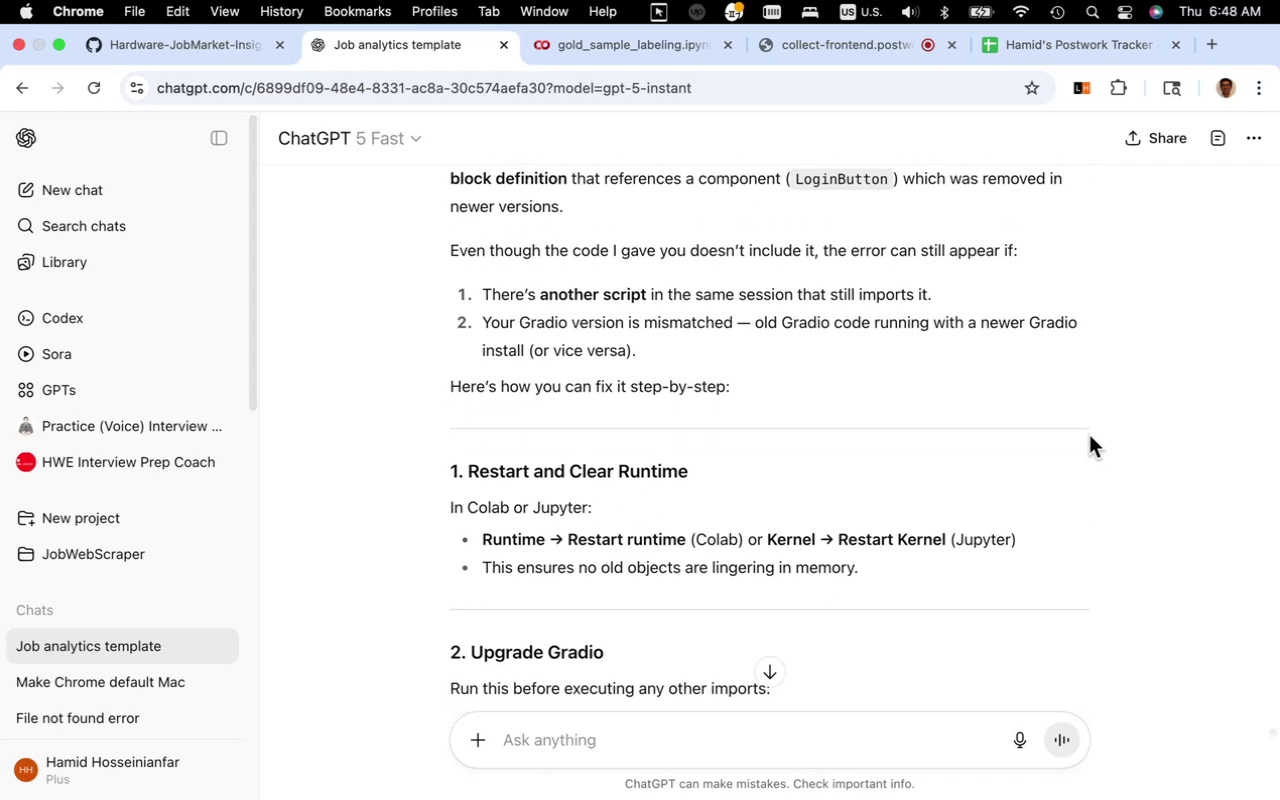 
scroll: coordinate [1094, 437], scroll_direction: down, amount: 12.0
 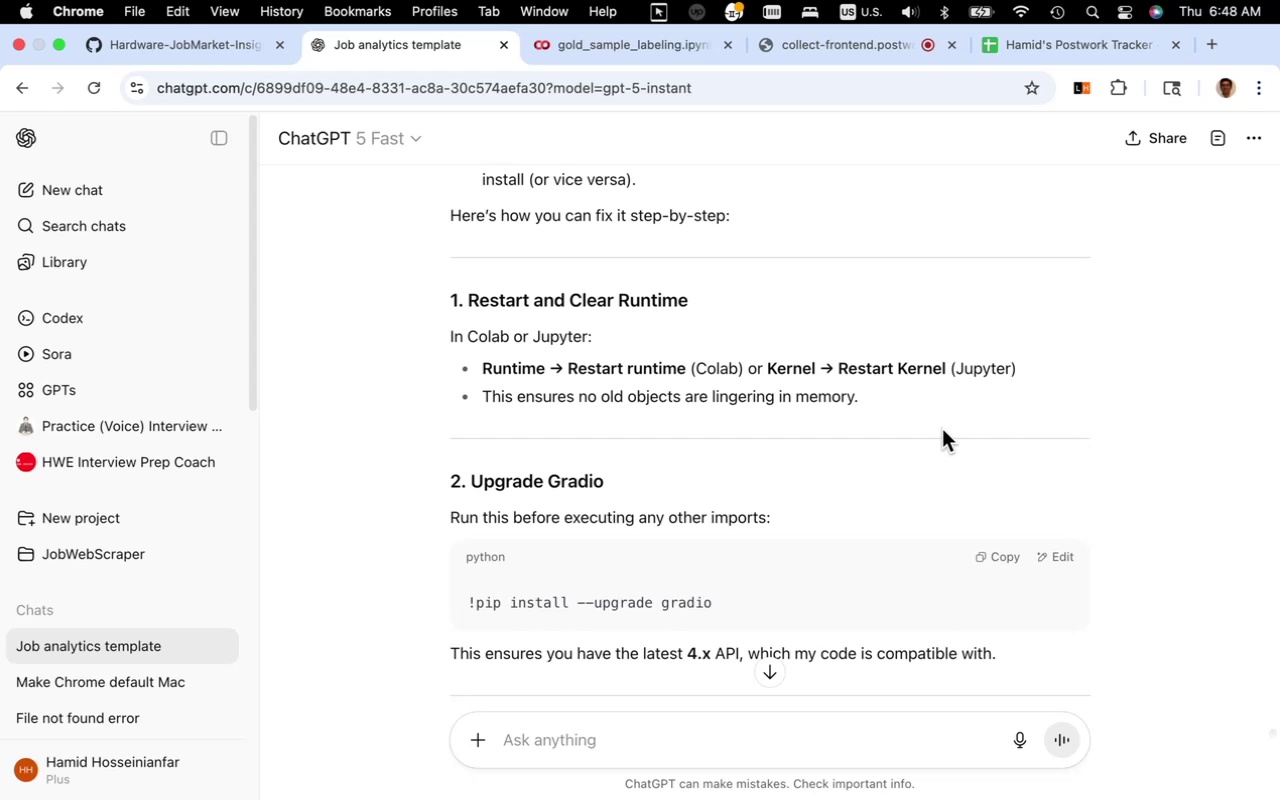 
wait(11.34)
 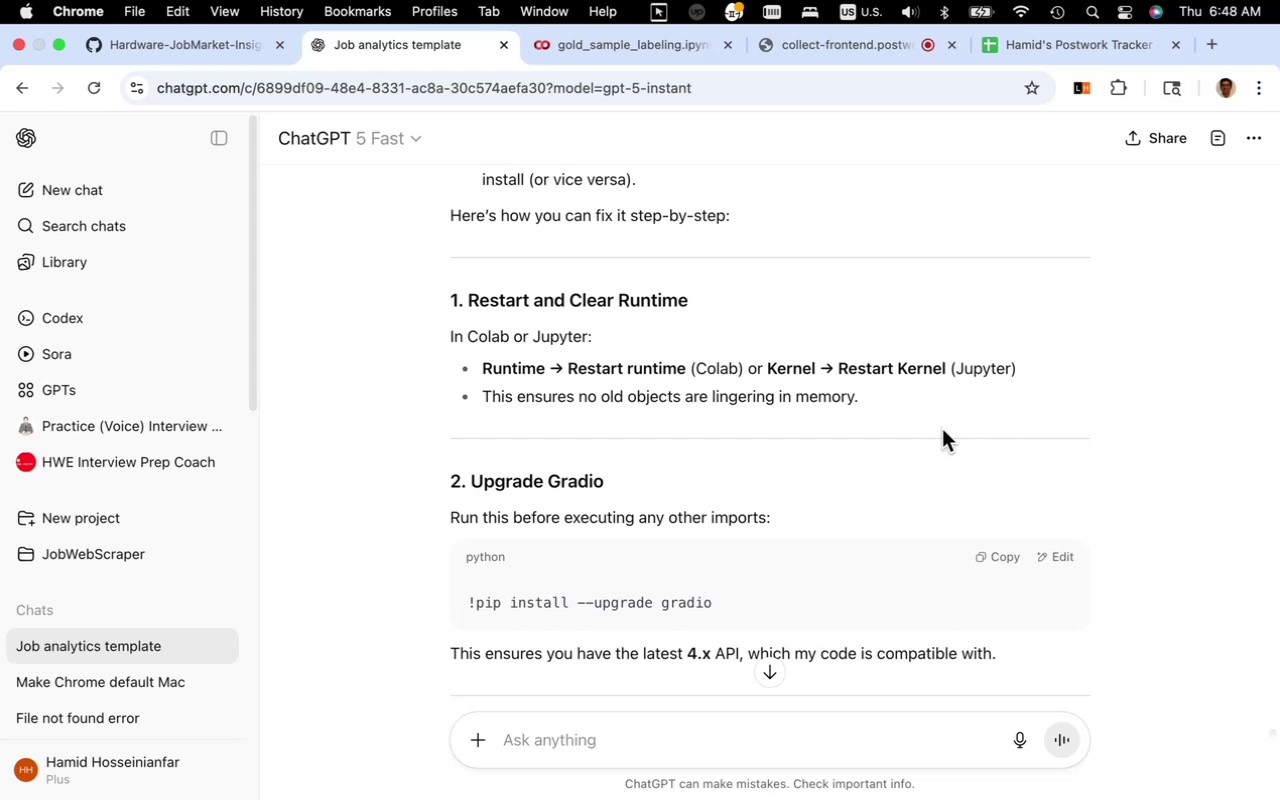 
mouse_move([308, 185])
 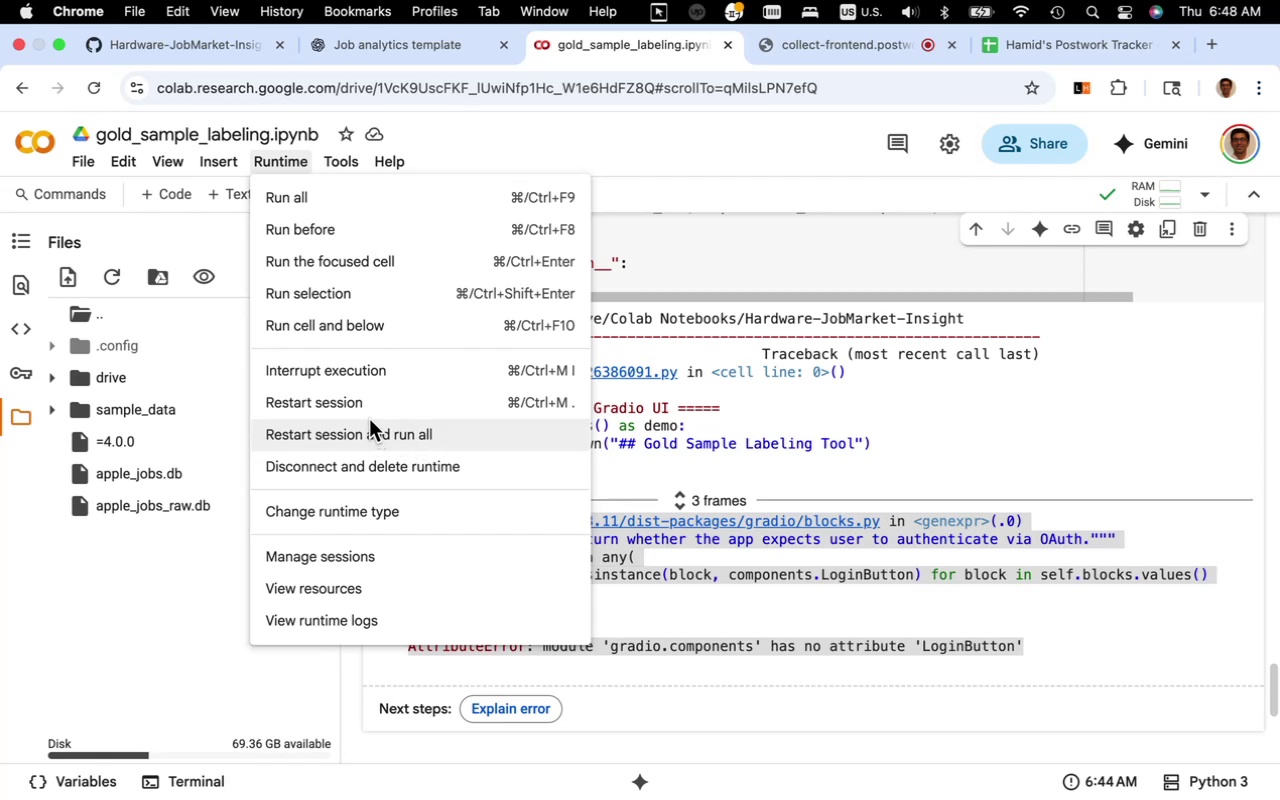 
wait(8.59)
 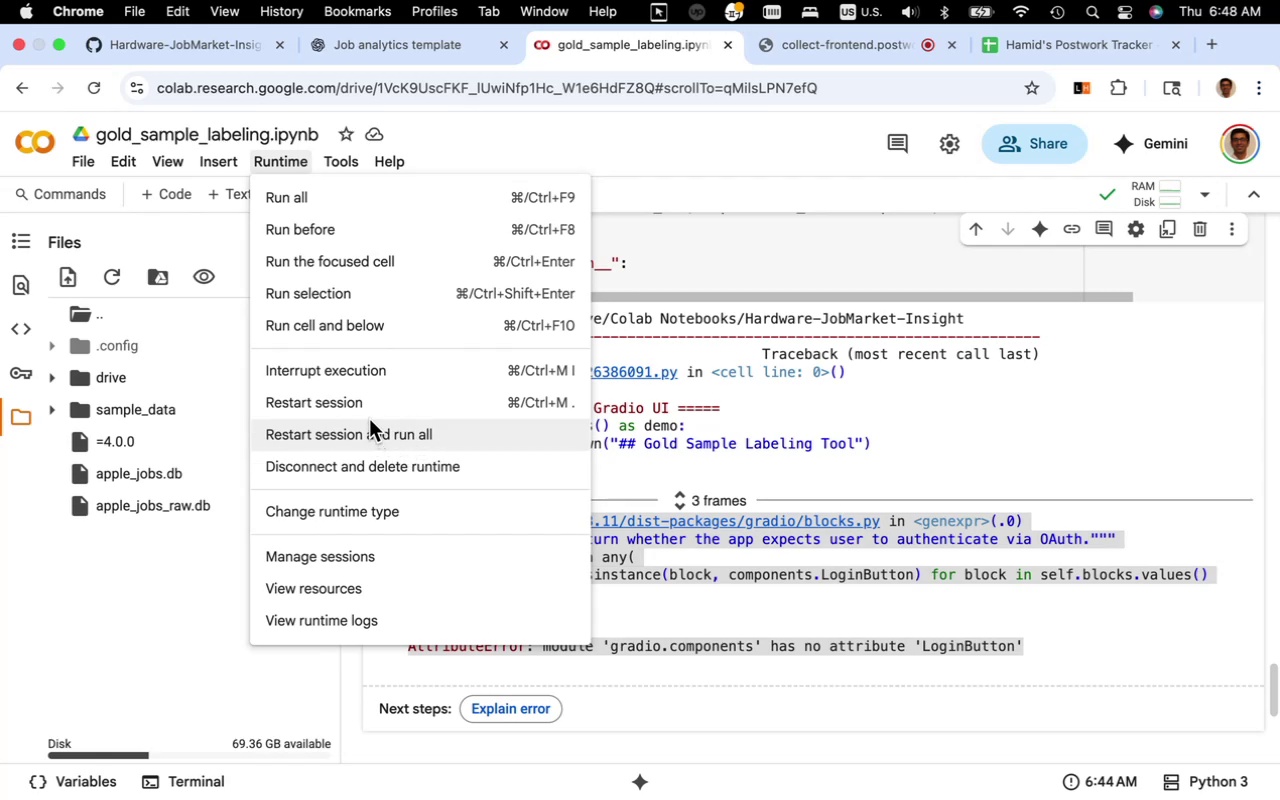 
left_click([368, 404])
 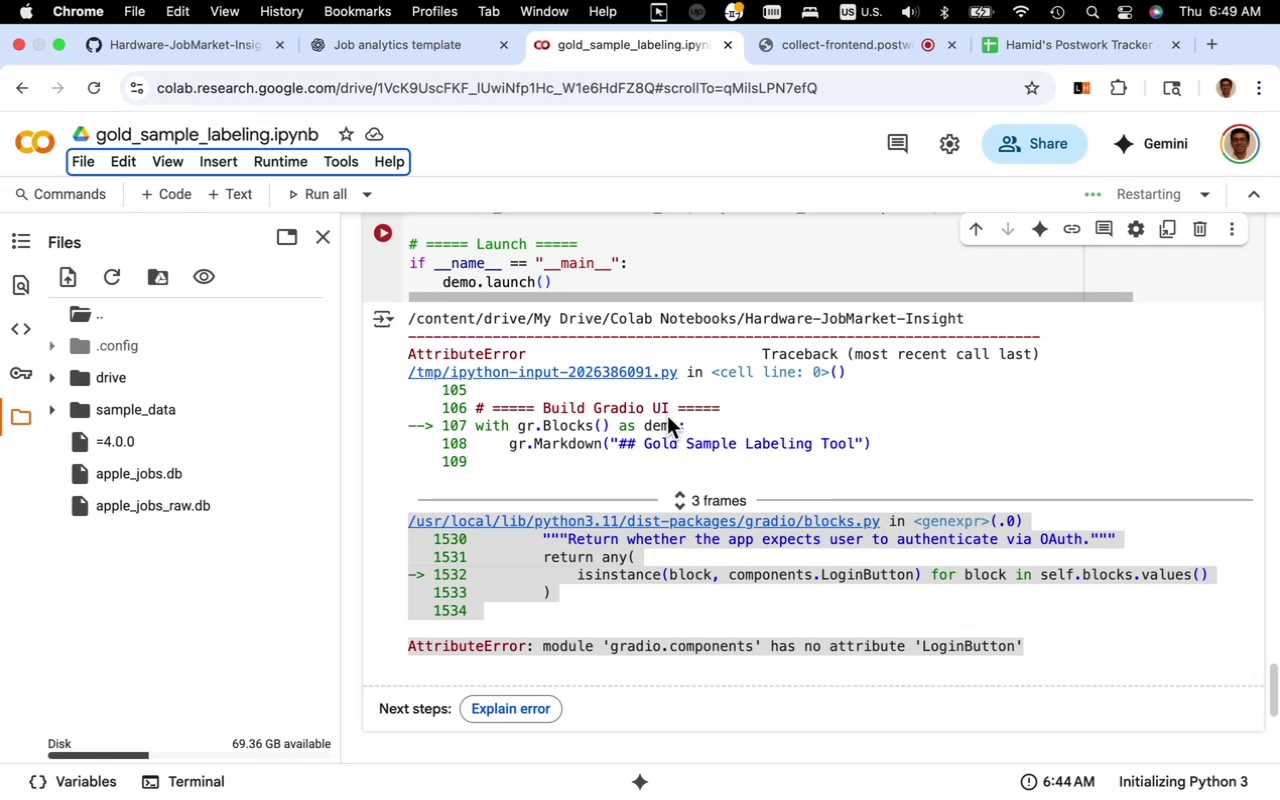 
wait(11.4)
 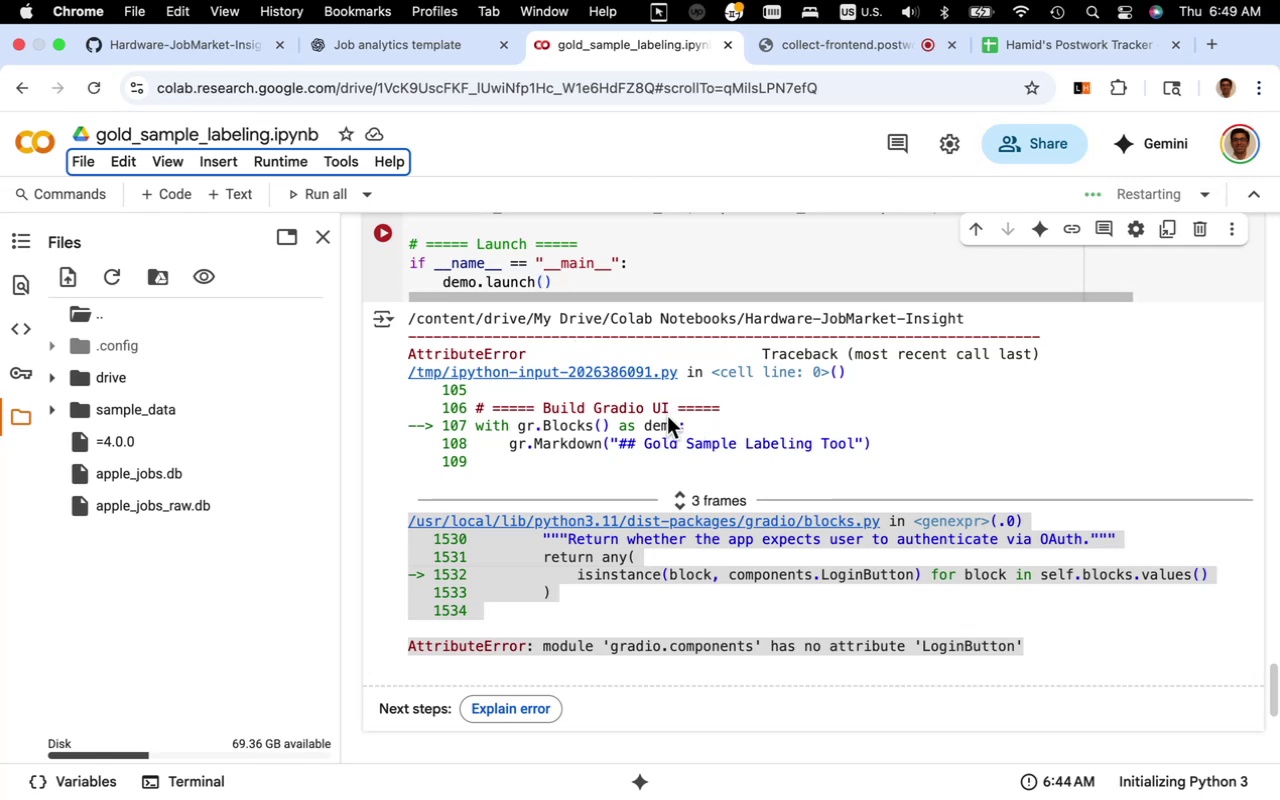 
mouse_move([431, 269])
 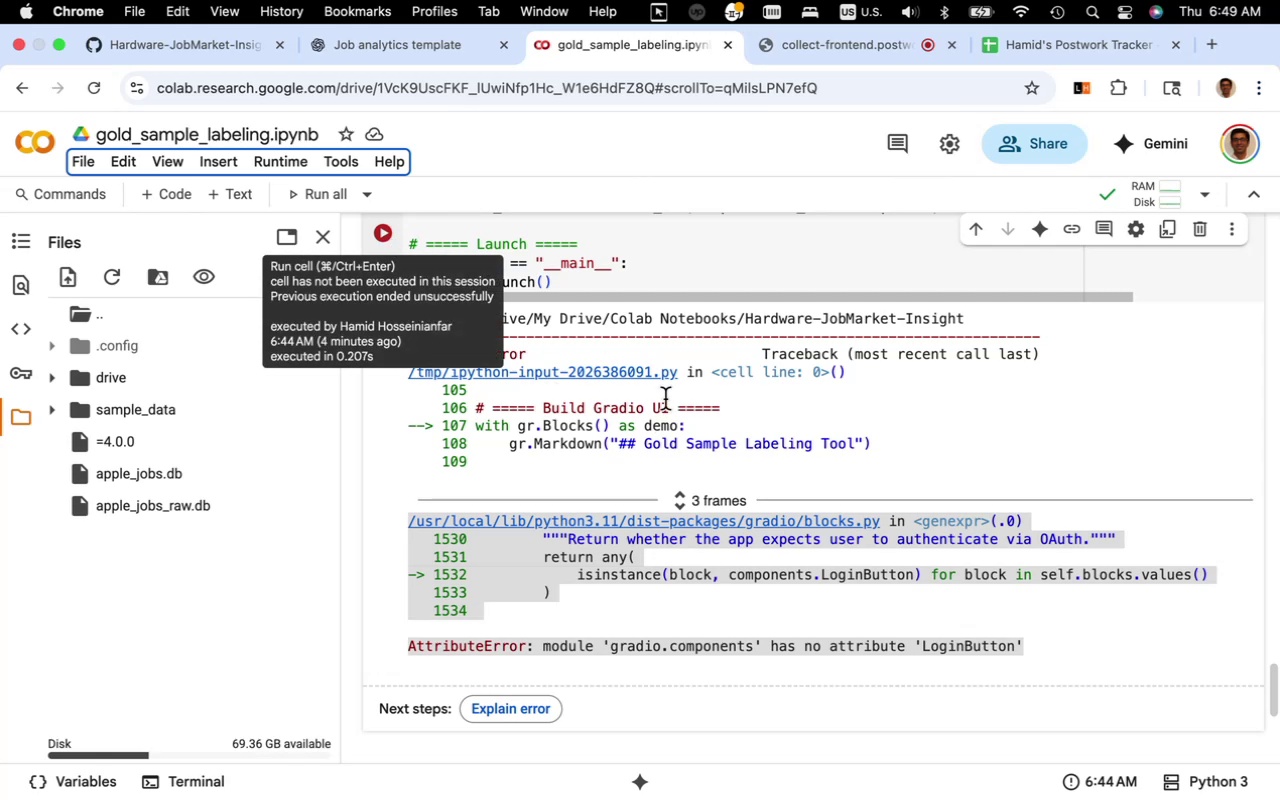 
scroll: coordinate [665, 399], scroll_direction: up, amount: 4.0
 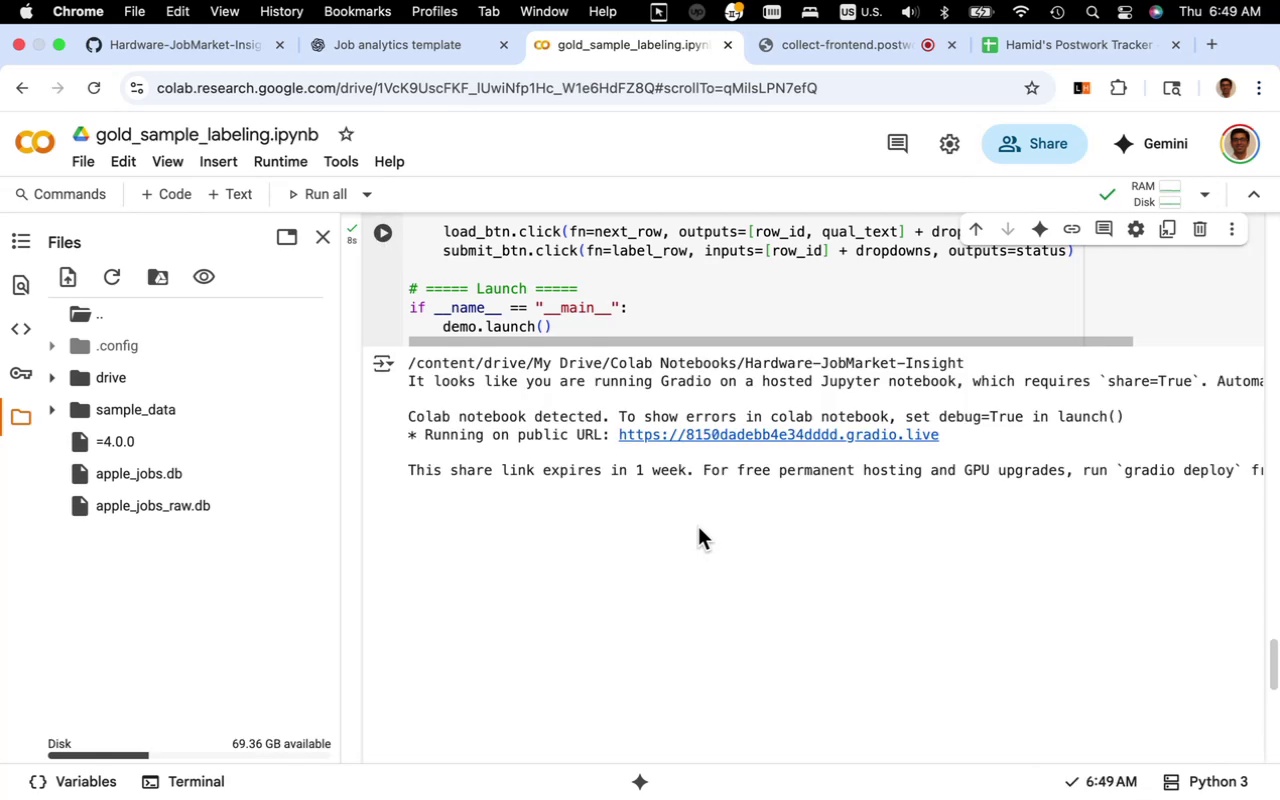 
wait(15.65)
 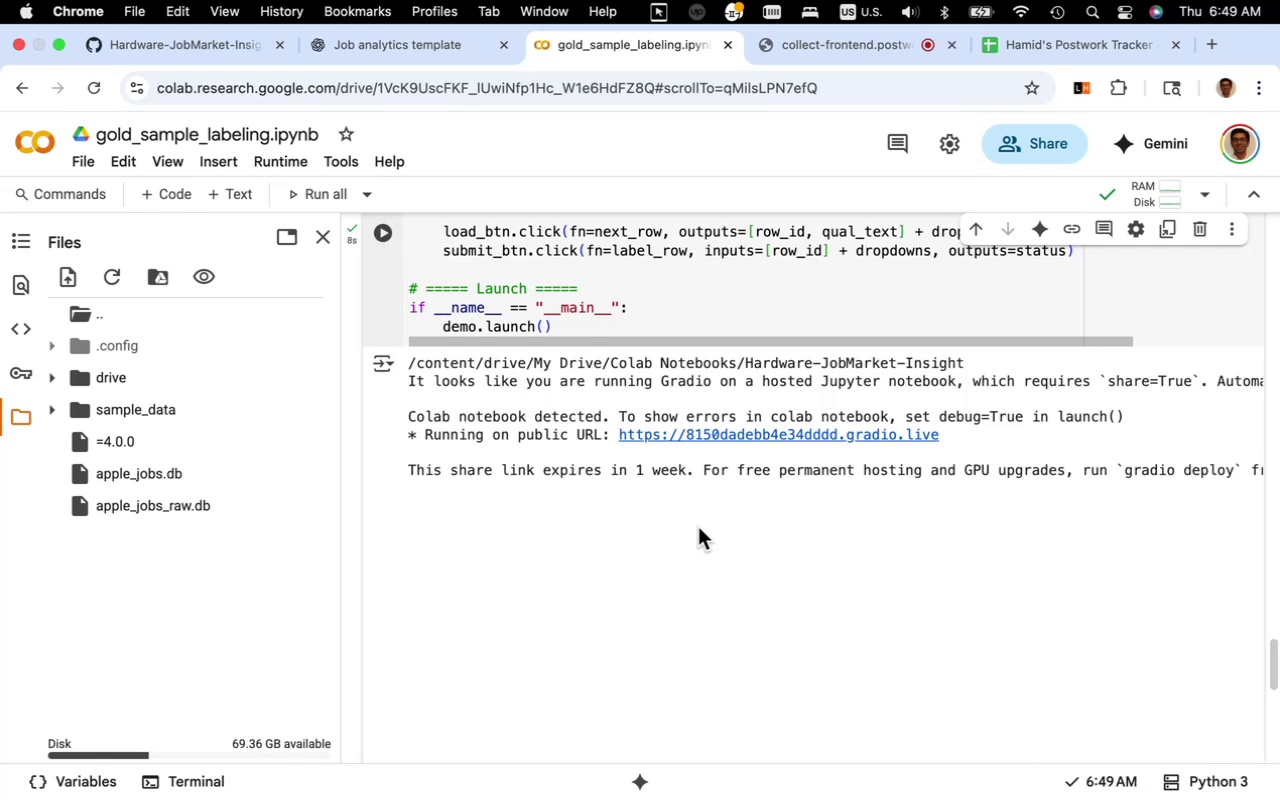 
scroll: coordinate [799, 495], scroll_direction: none, amount: 0.0
 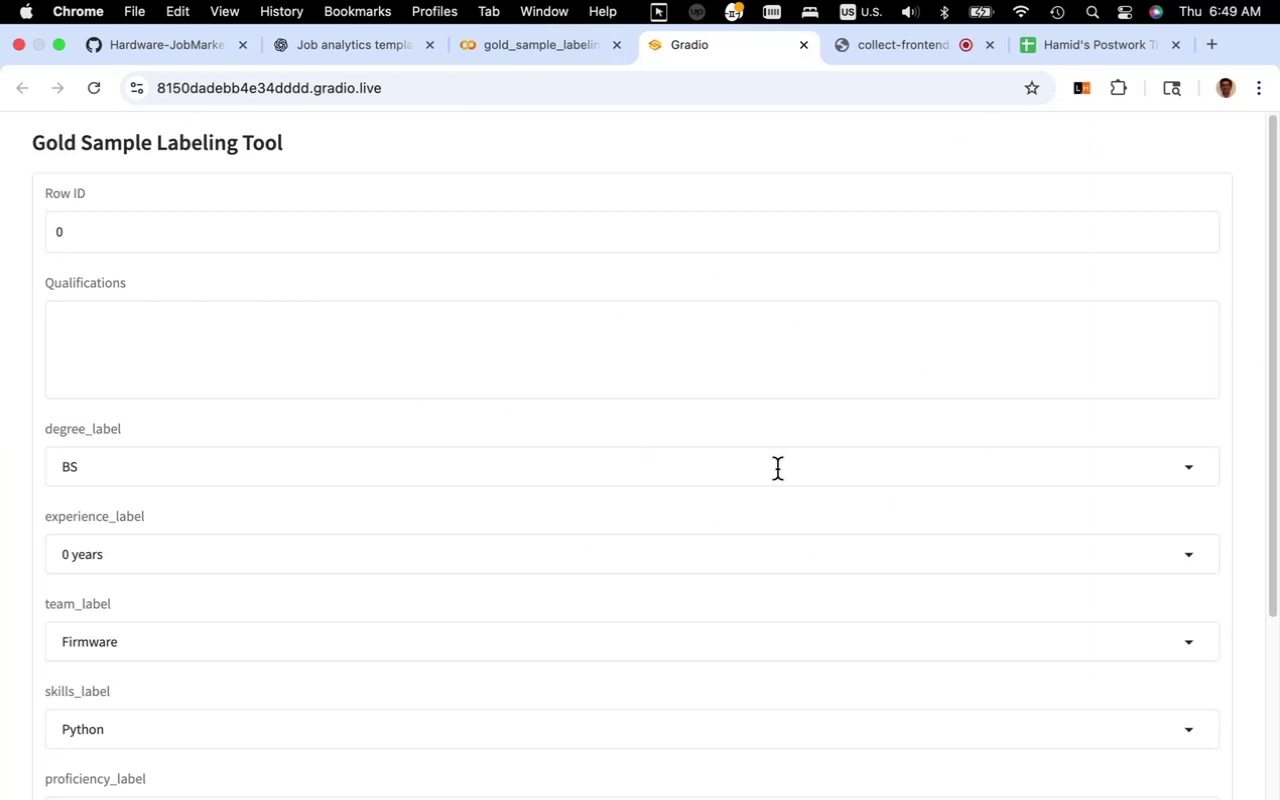 
wait(13.08)
 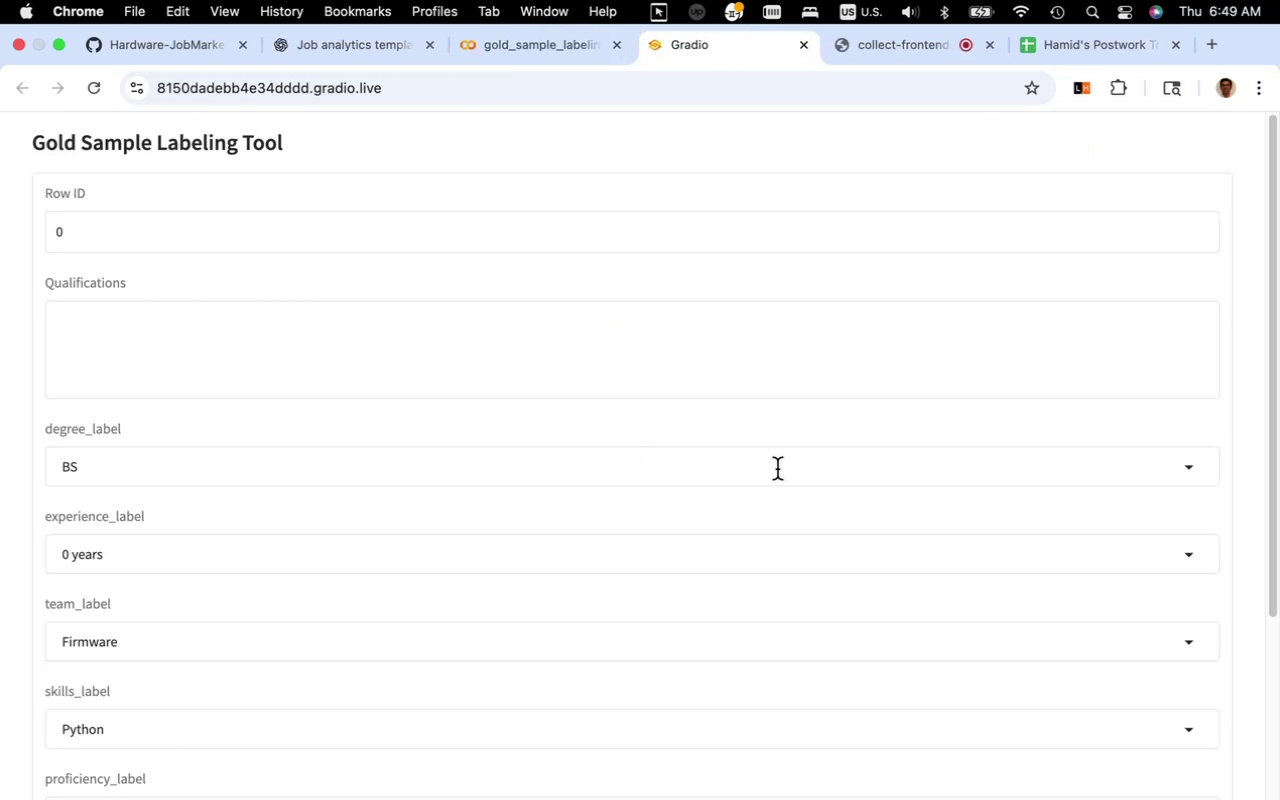 
scroll: coordinate [627, 518], scroll_direction: down, amount: 38.0
 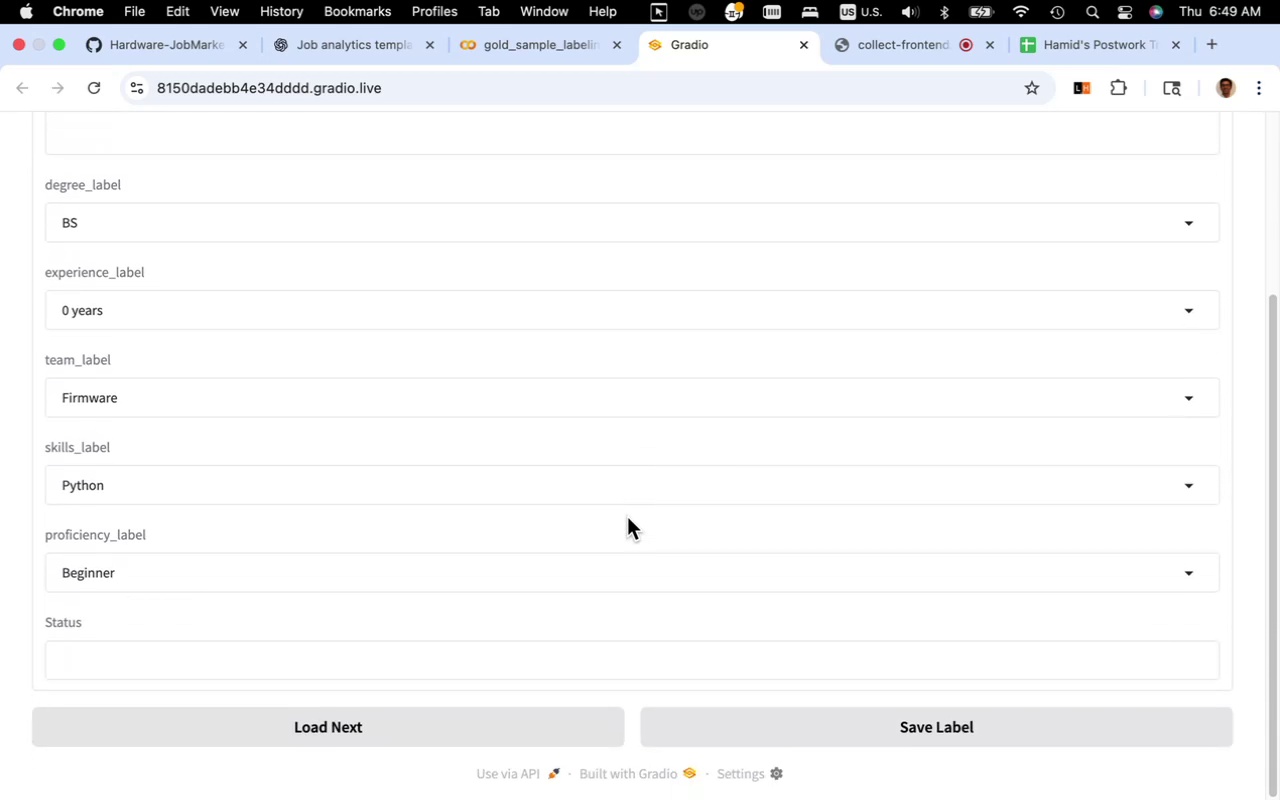 
scroll: coordinate [627, 518], scroll_direction: up, amount: 41.0
 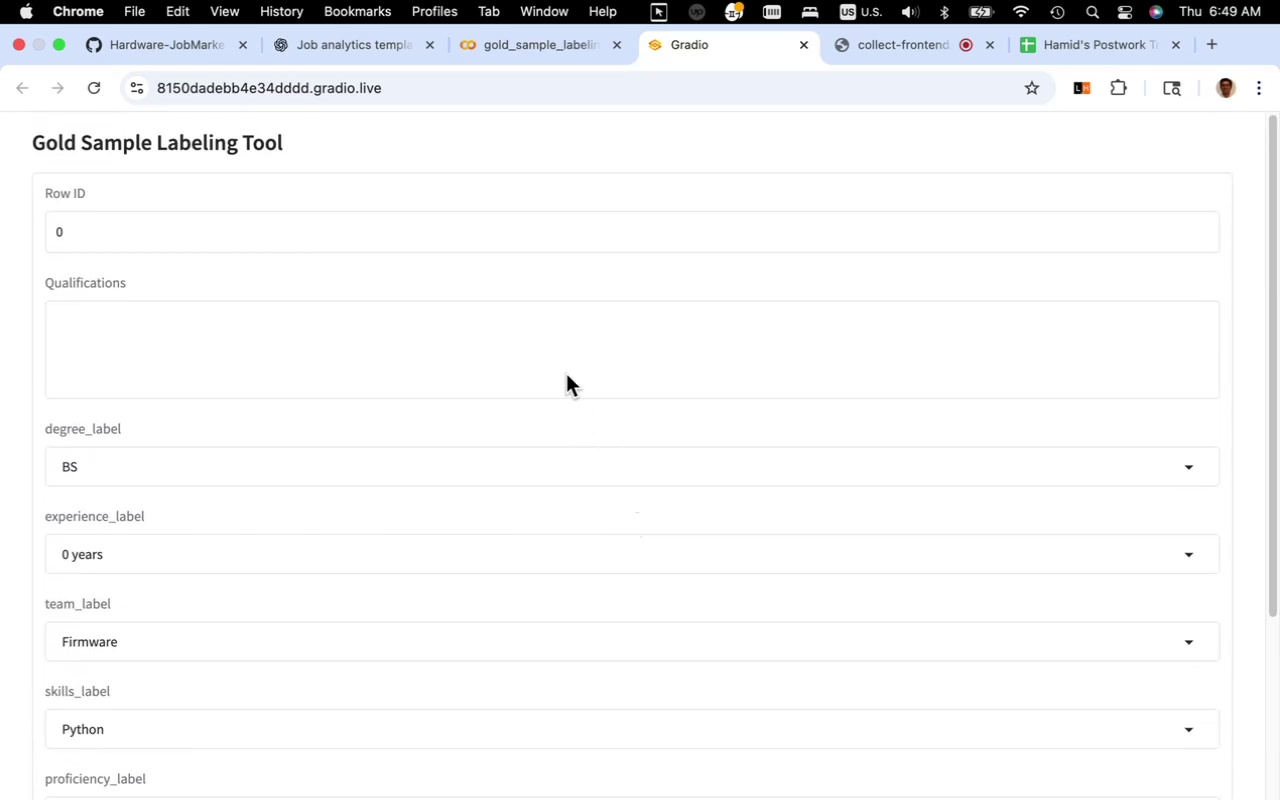 
left_click([566, 373])
 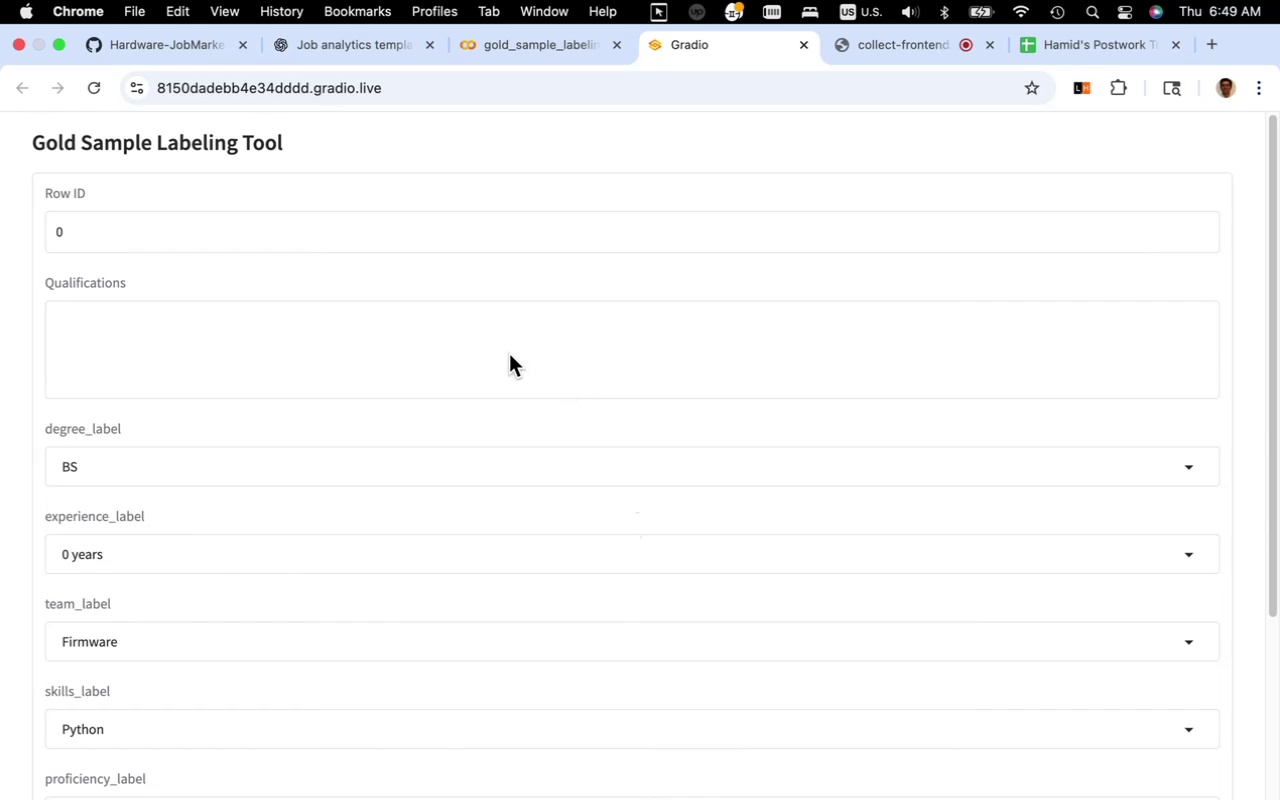 
left_click([508, 353])
 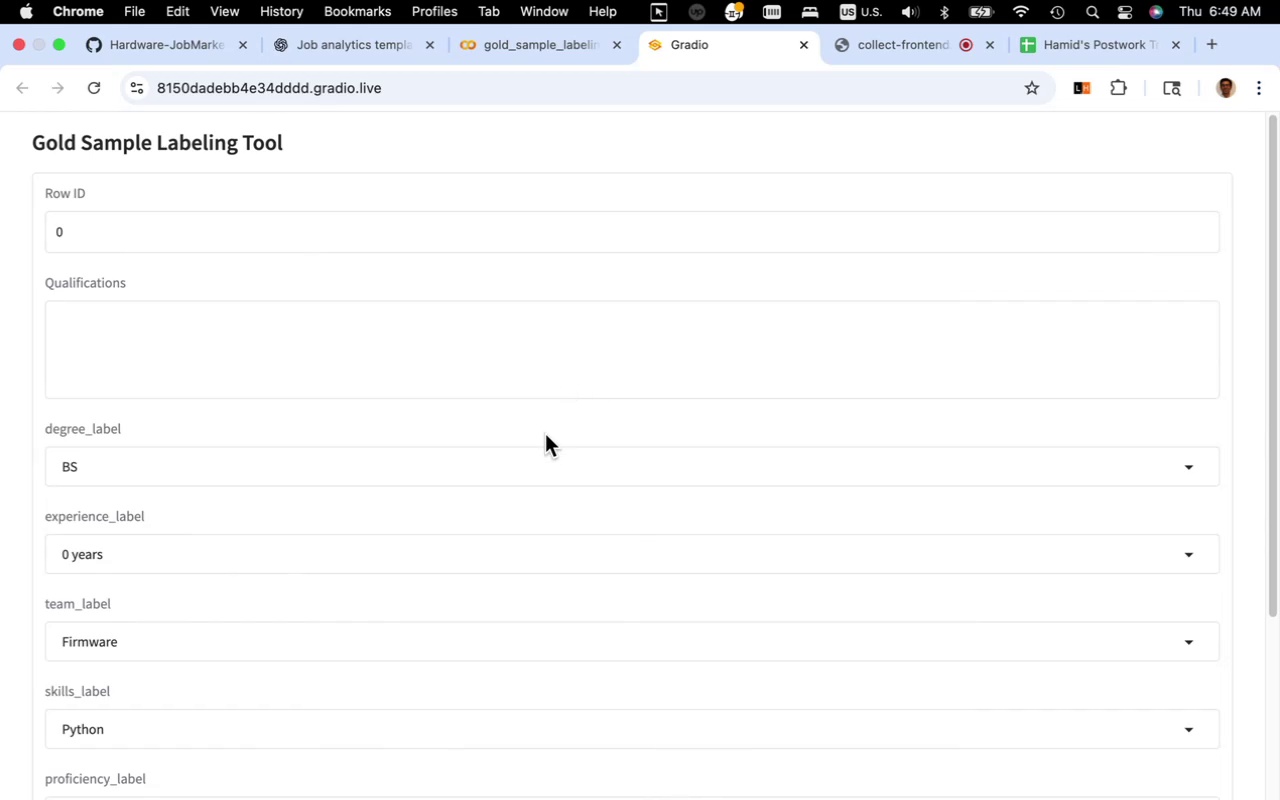 
scroll: coordinate [545, 435], scroll_direction: down, amount: 37.0
 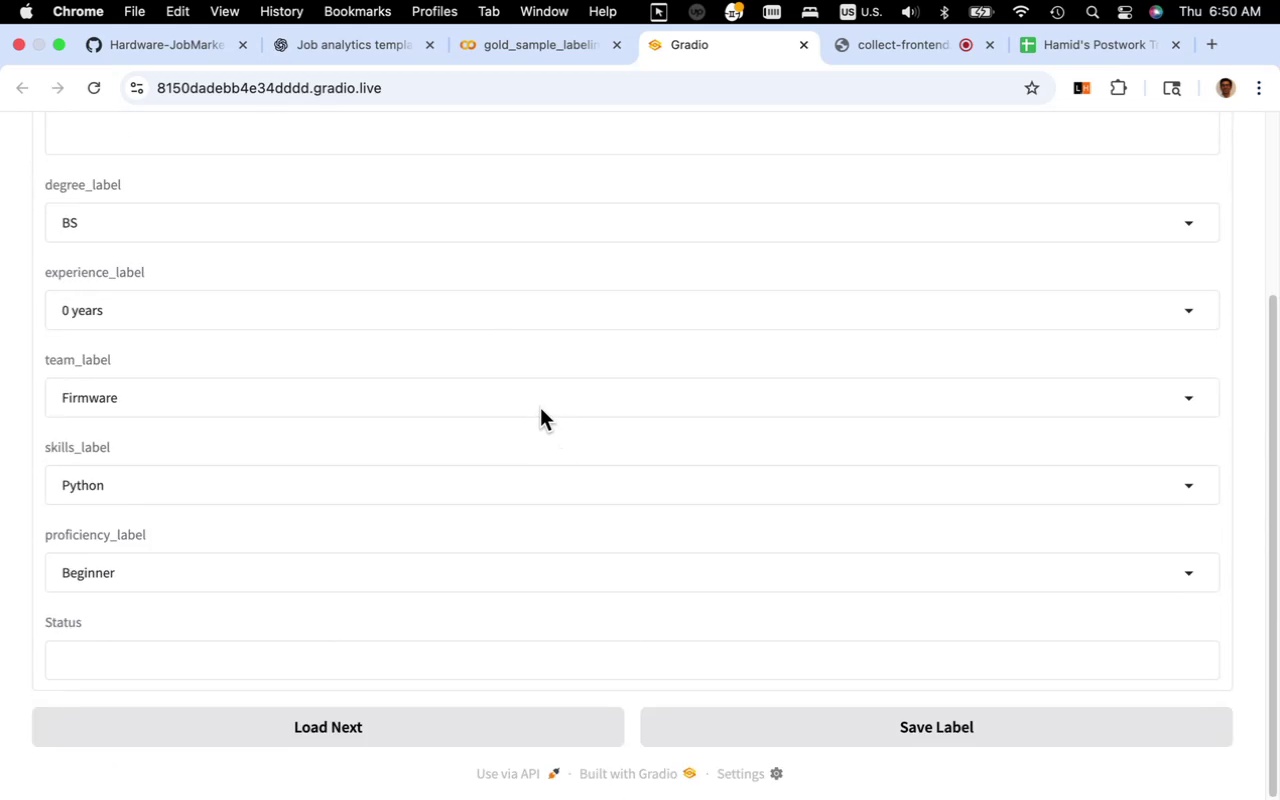 
wait(7.63)
 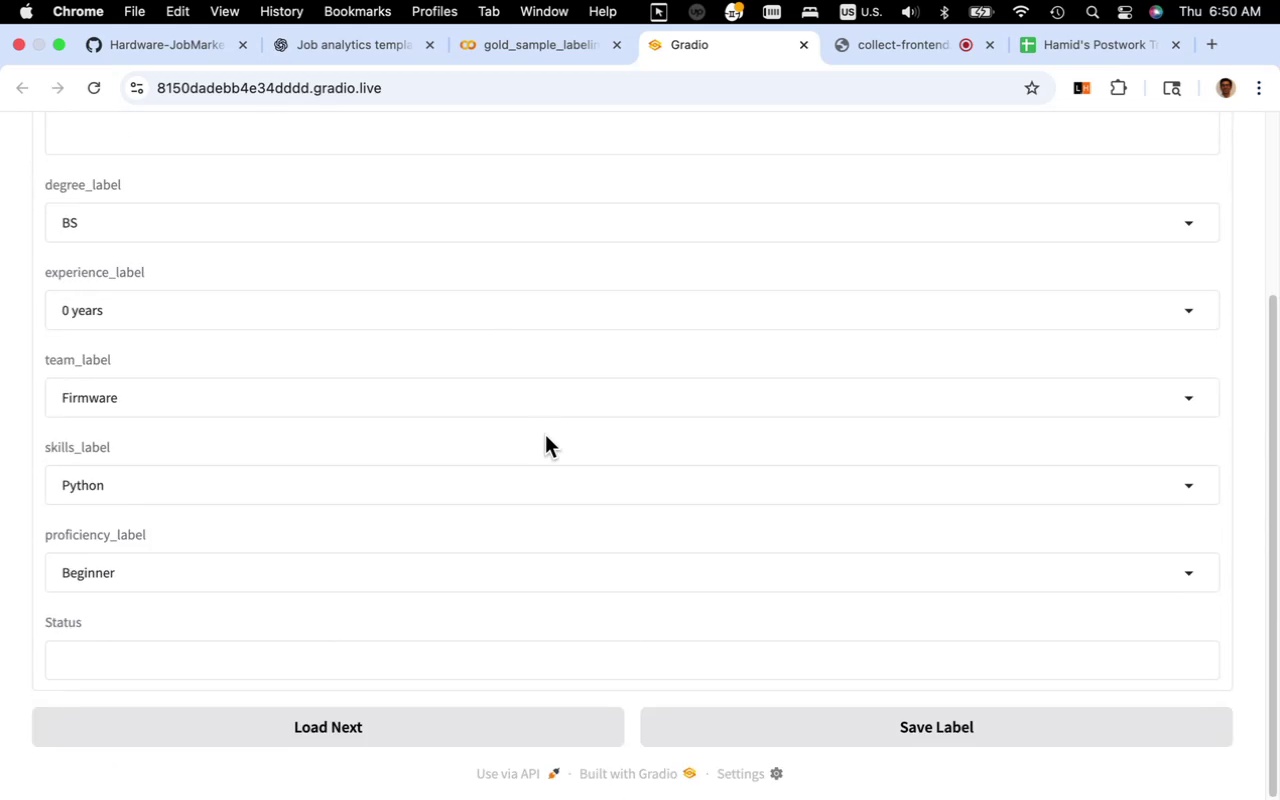 
left_click([540, 409])
 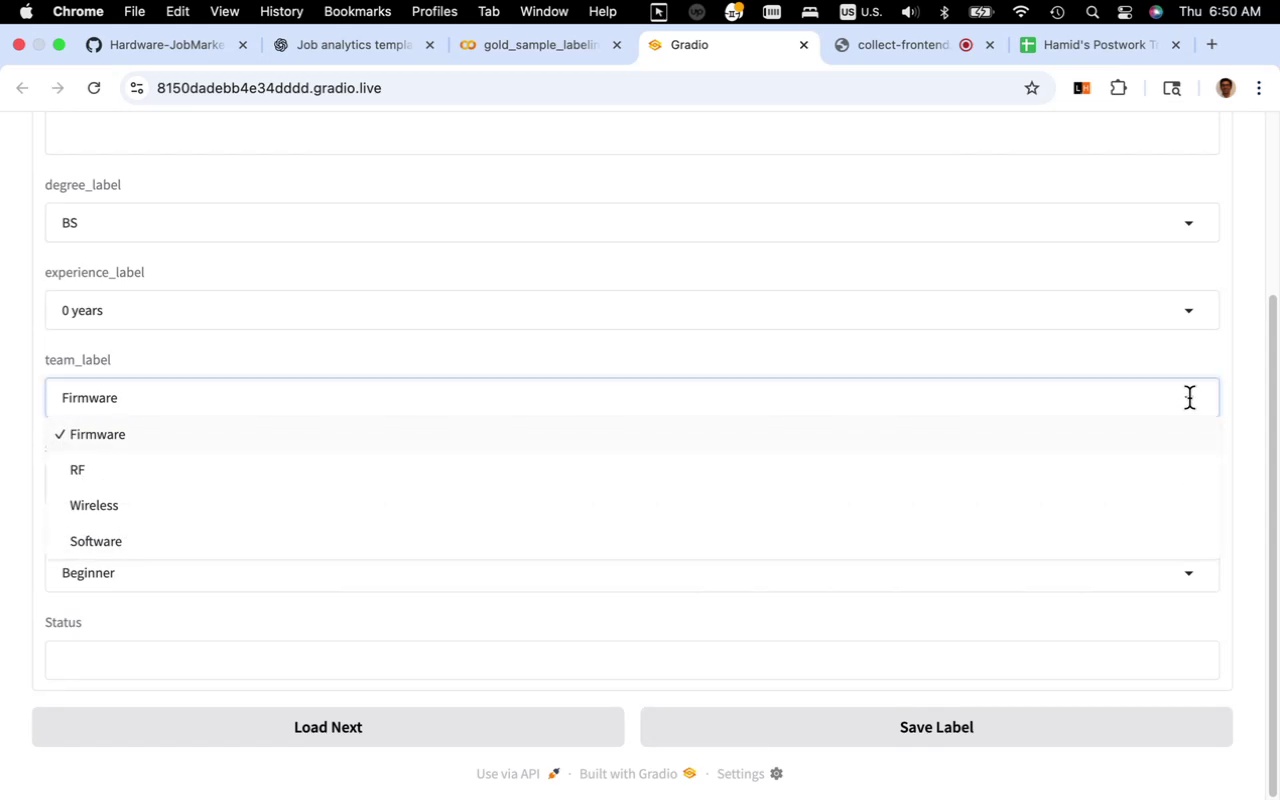 
left_click([1189, 398])
 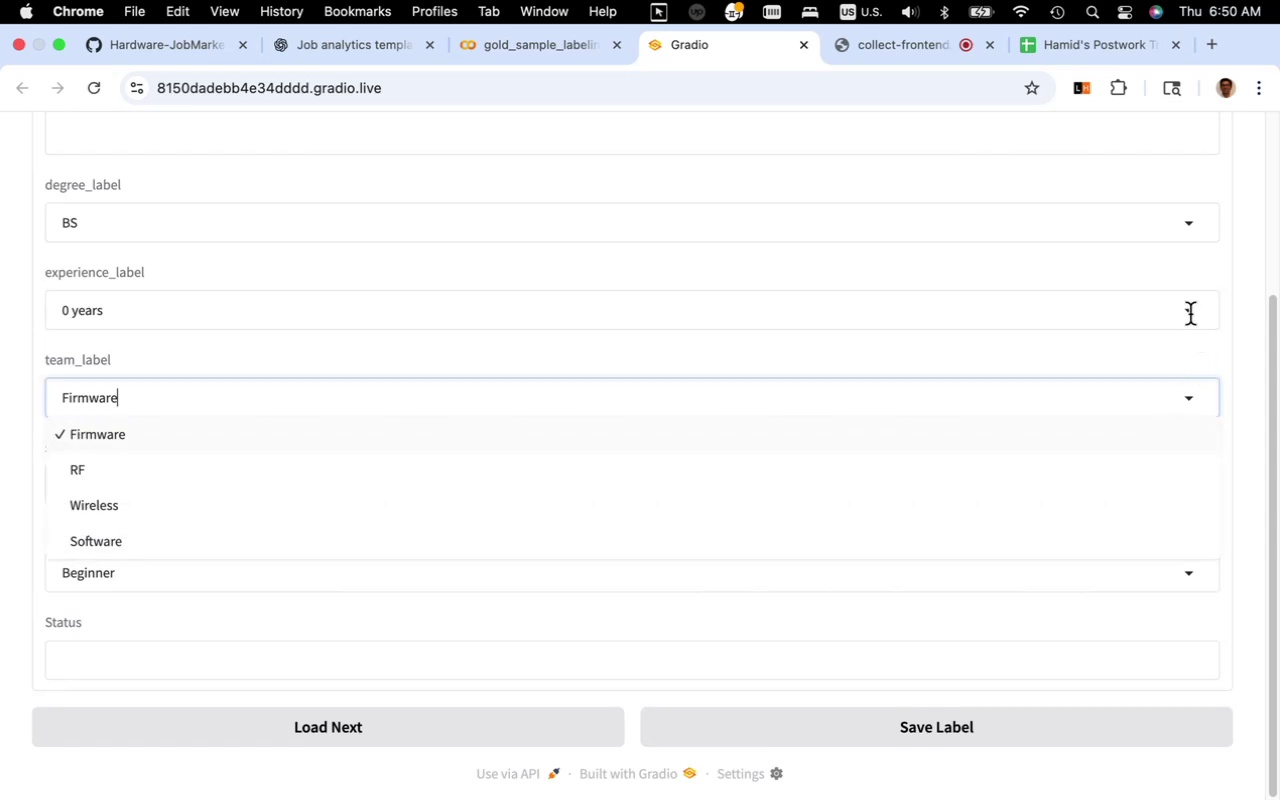 
left_click([1190, 314])
 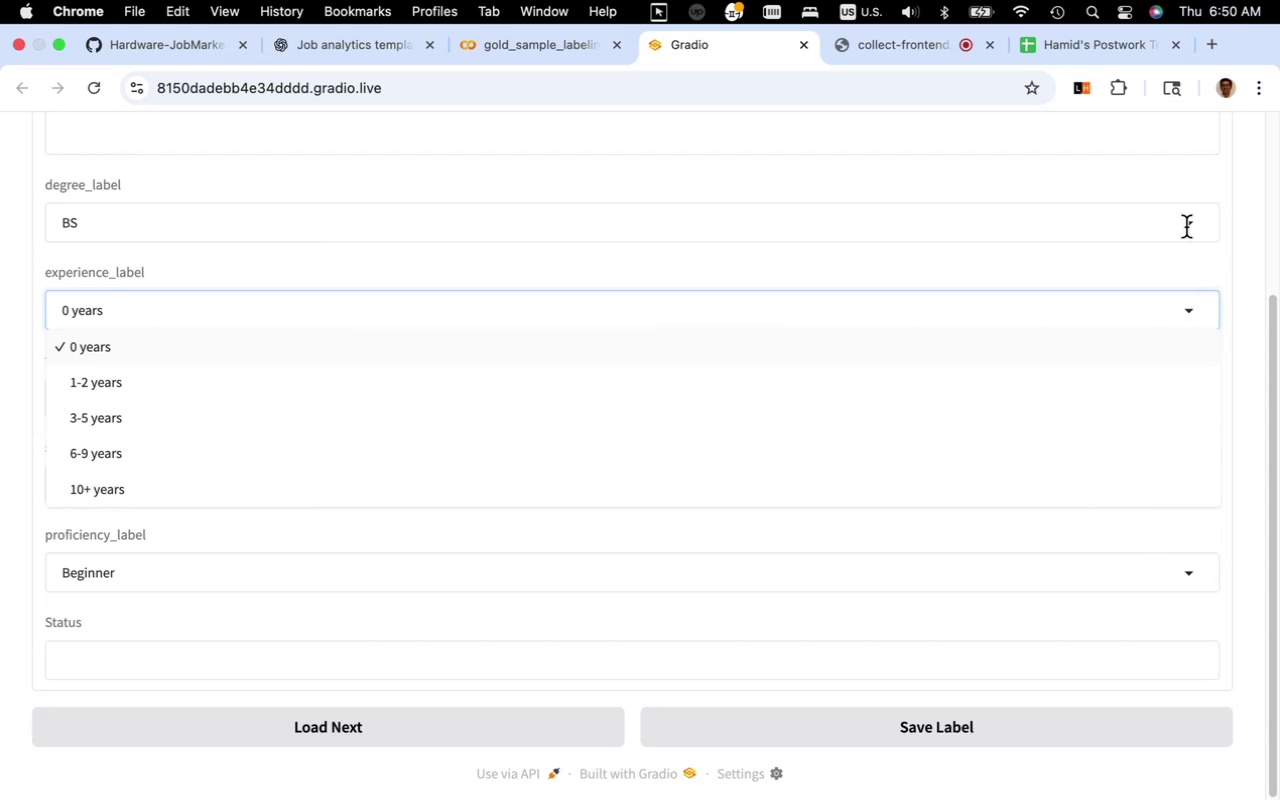 
left_click([1187, 226])
 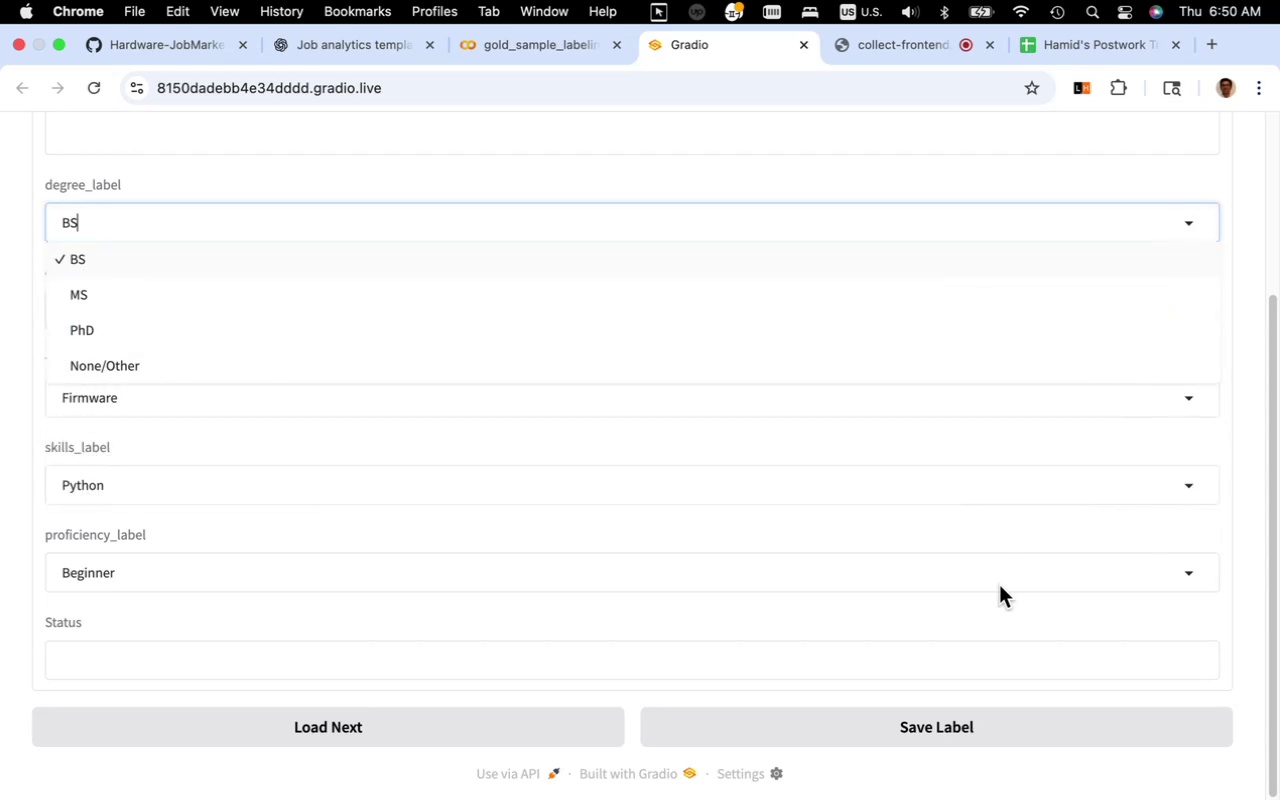 
scroll: coordinate [993, 609], scroll_direction: up, amount: 8.0
 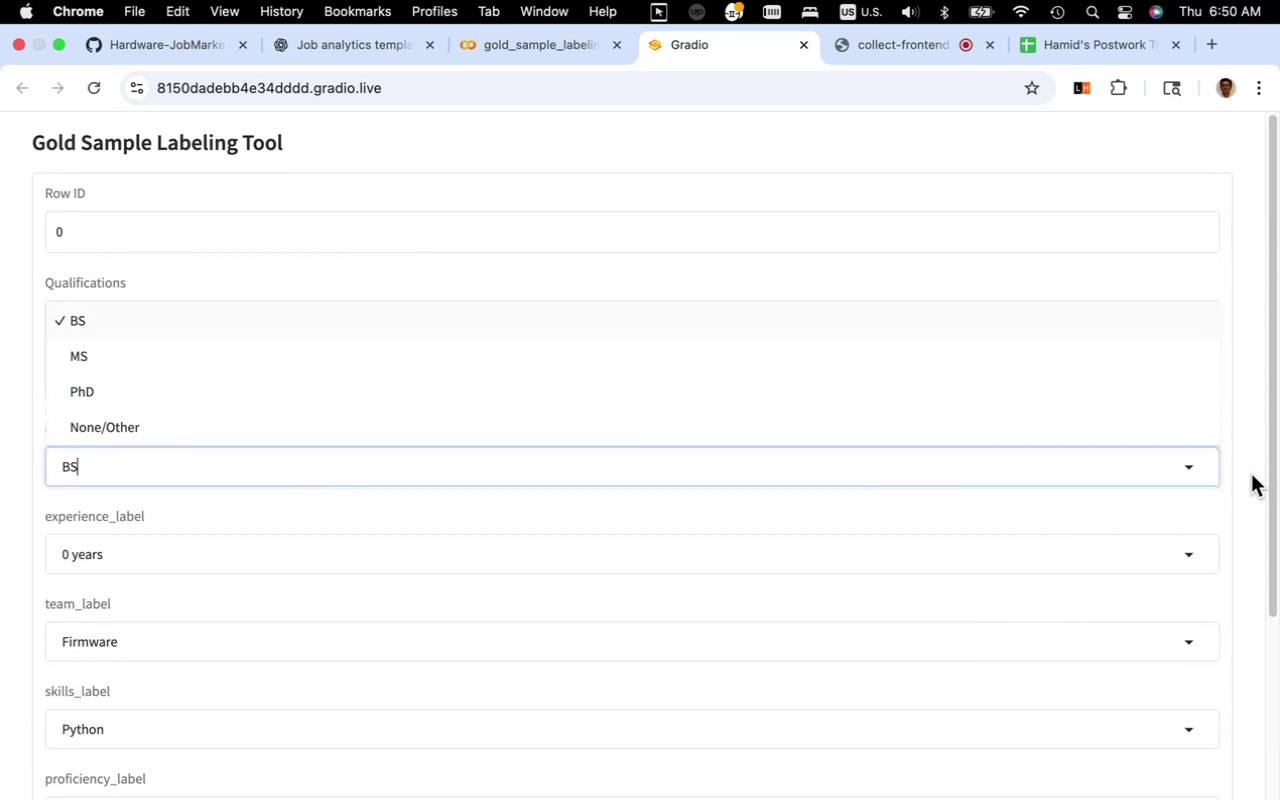 
left_click([1248, 475])
 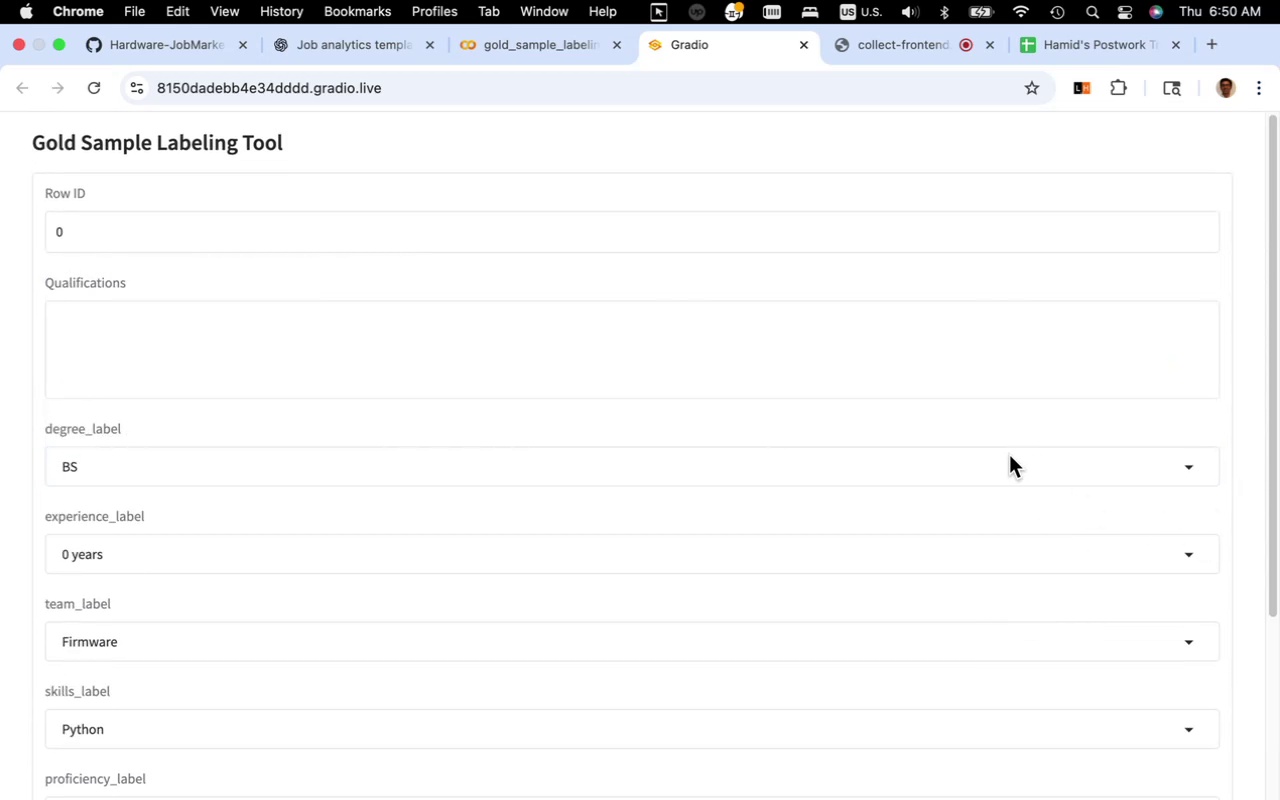 
scroll: coordinate [1009, 456], scroll_direction: up, amount: 11.0
 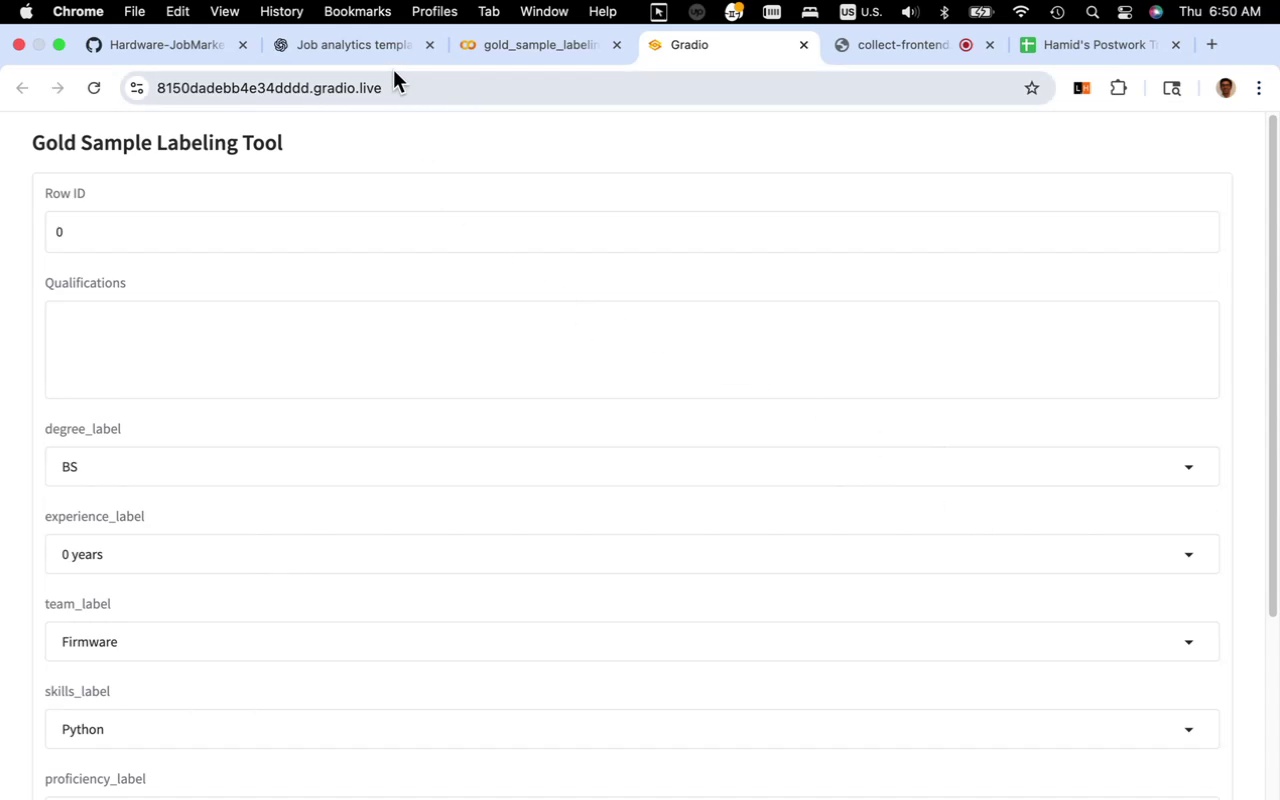 
left_click([389, 54])
 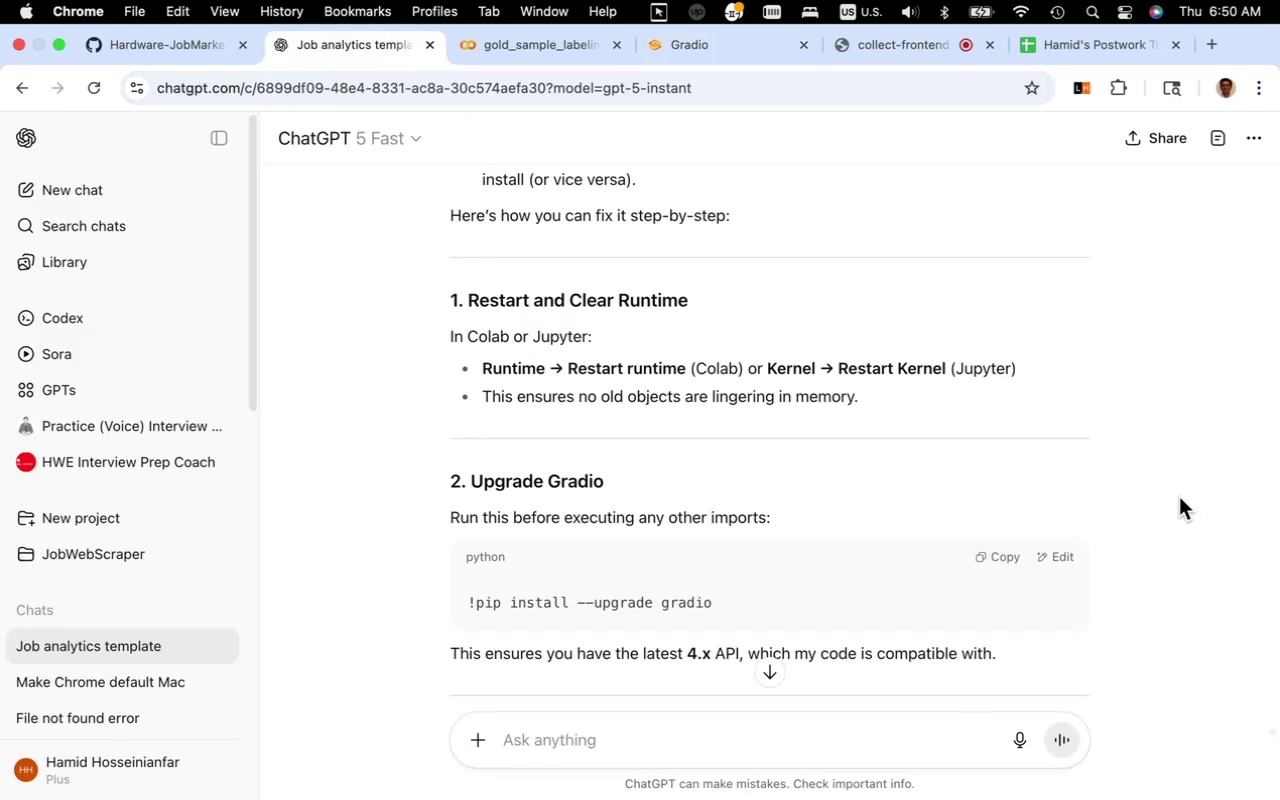 
scroll: coordinate [1178, 488], scroll_direction: down, amount: 22.0
 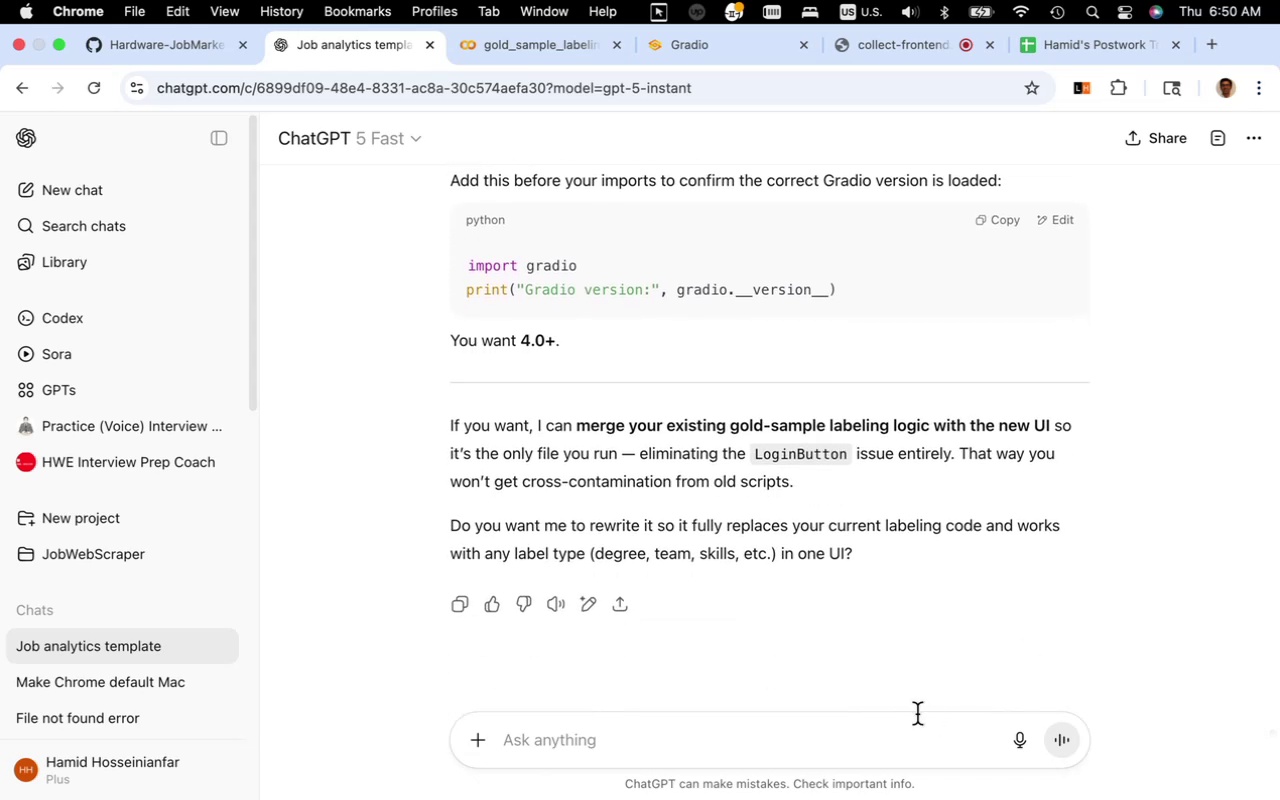 
left_click([902, 724])
 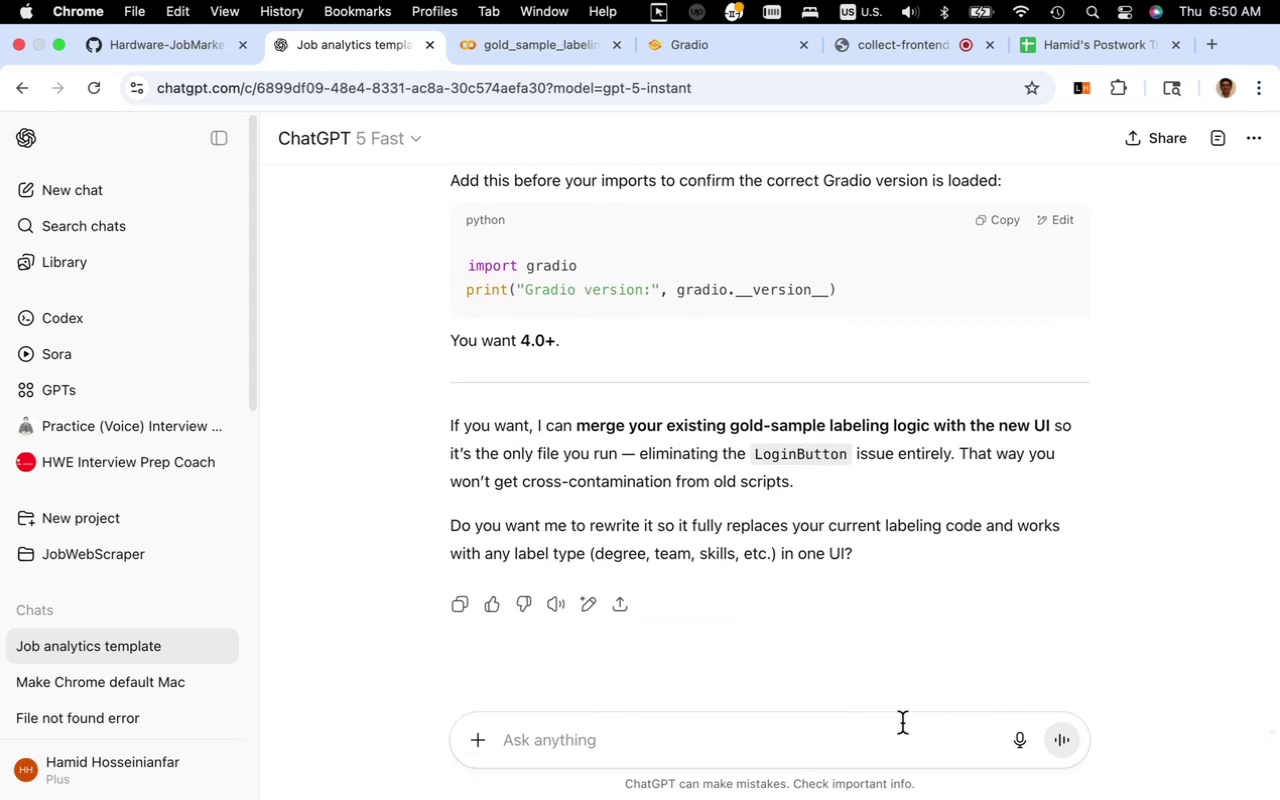 
type(does this gold labeling later help improving silver labeling aa)
key(Backspace)
 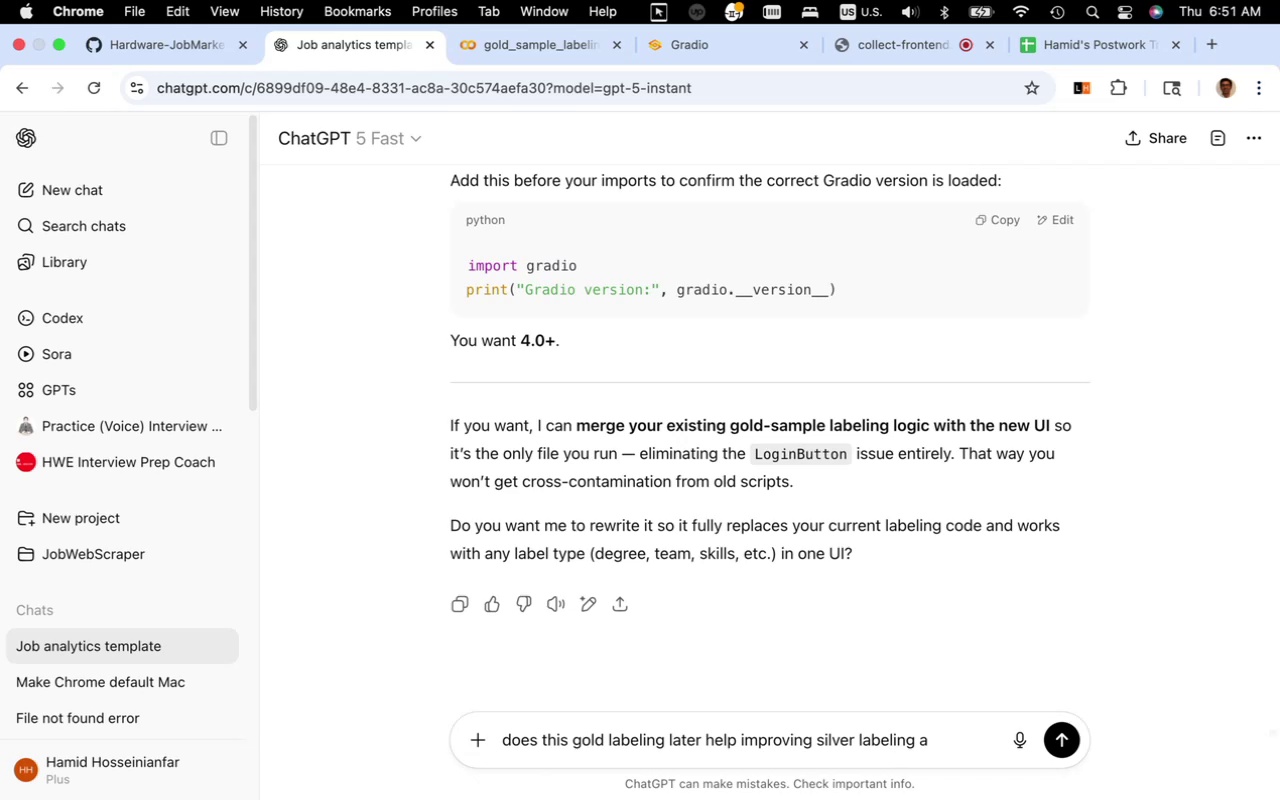 
type(nd )
 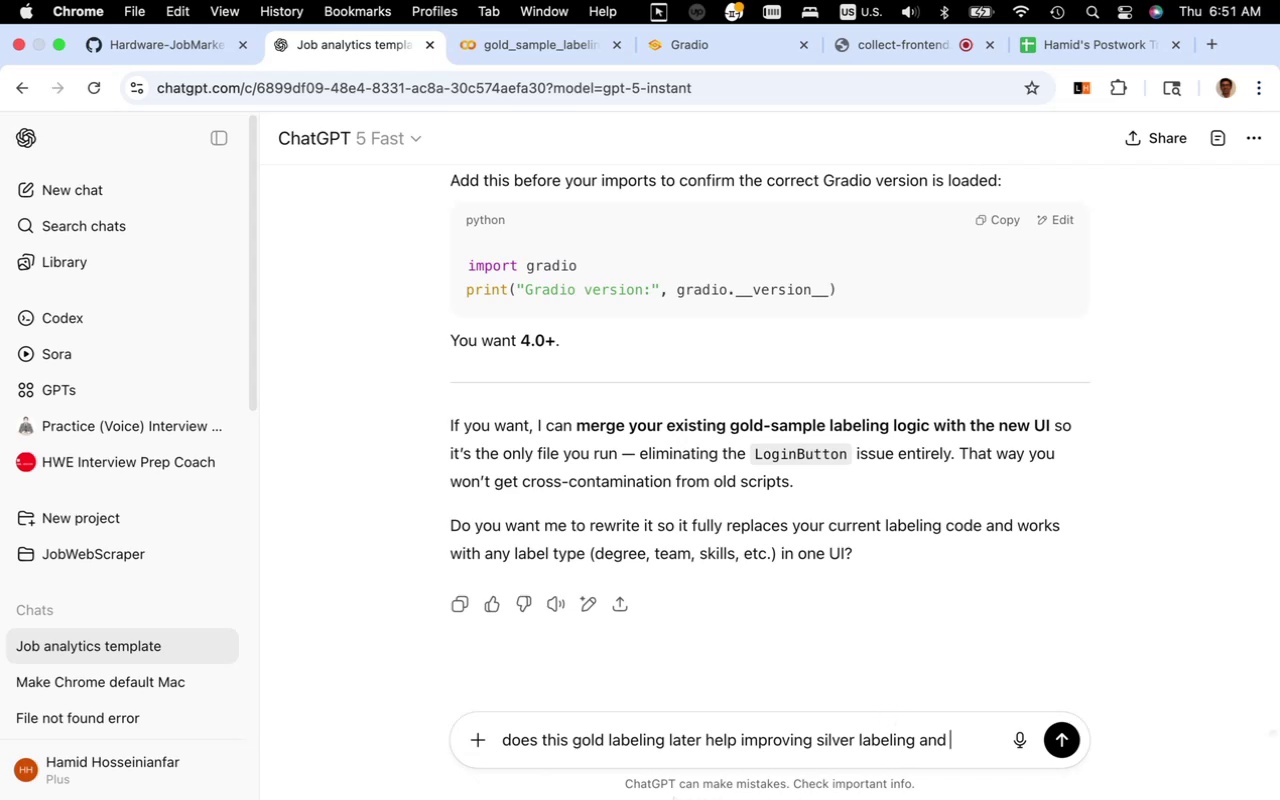 
key(Fn)
 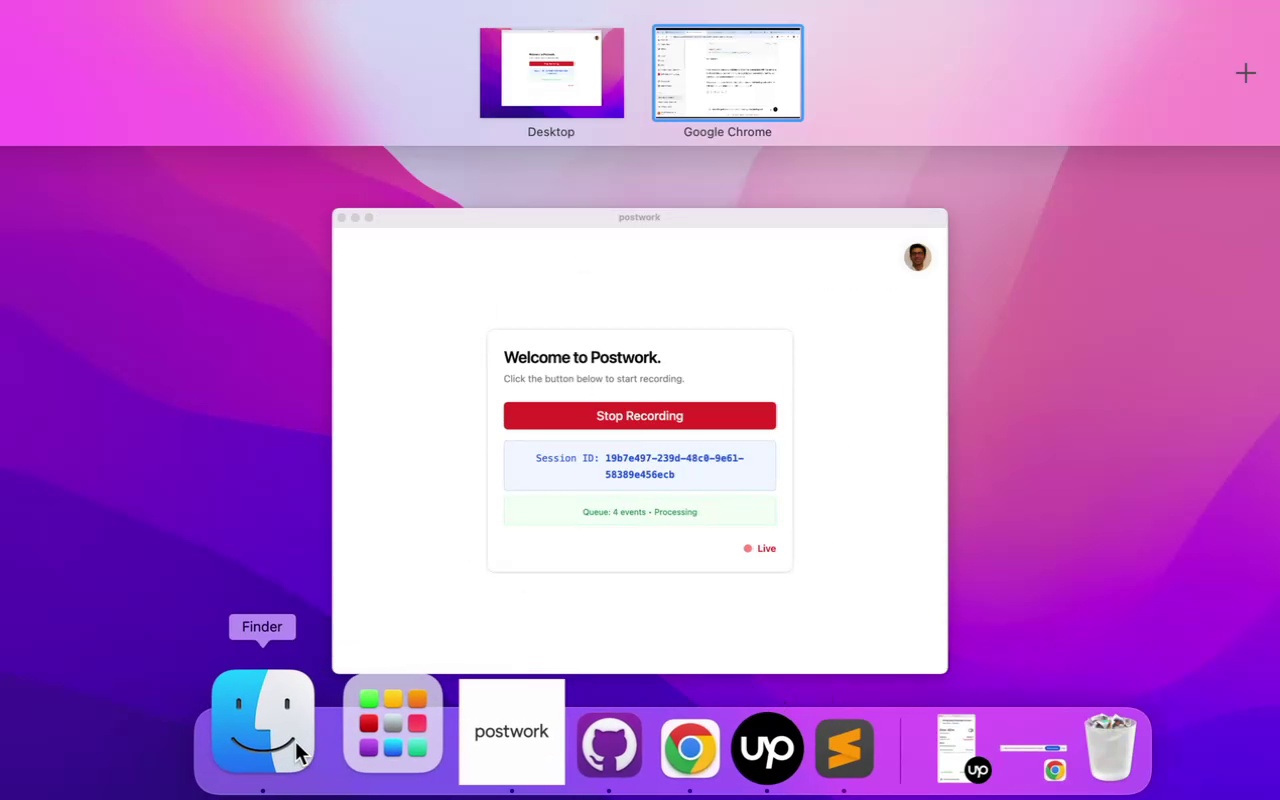 
left_click([295, 742])
 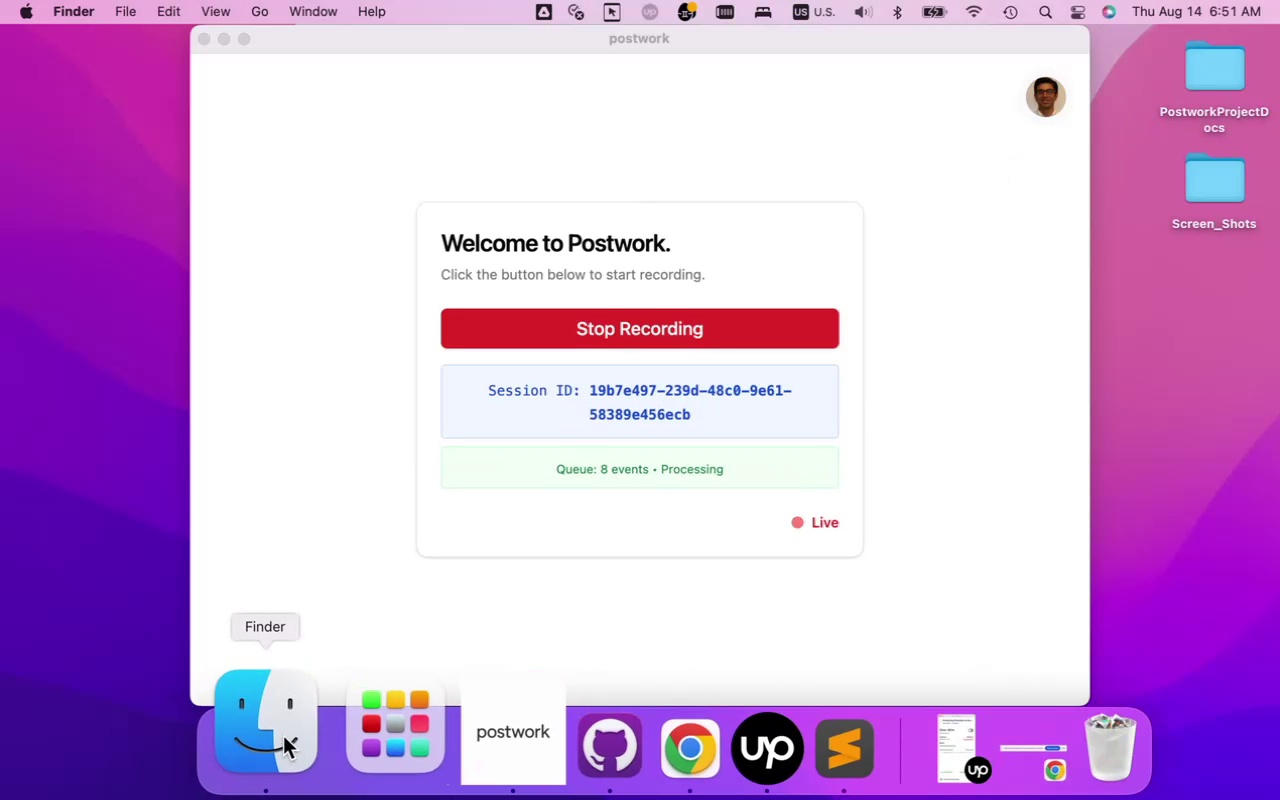 
left_click([283, 737])
 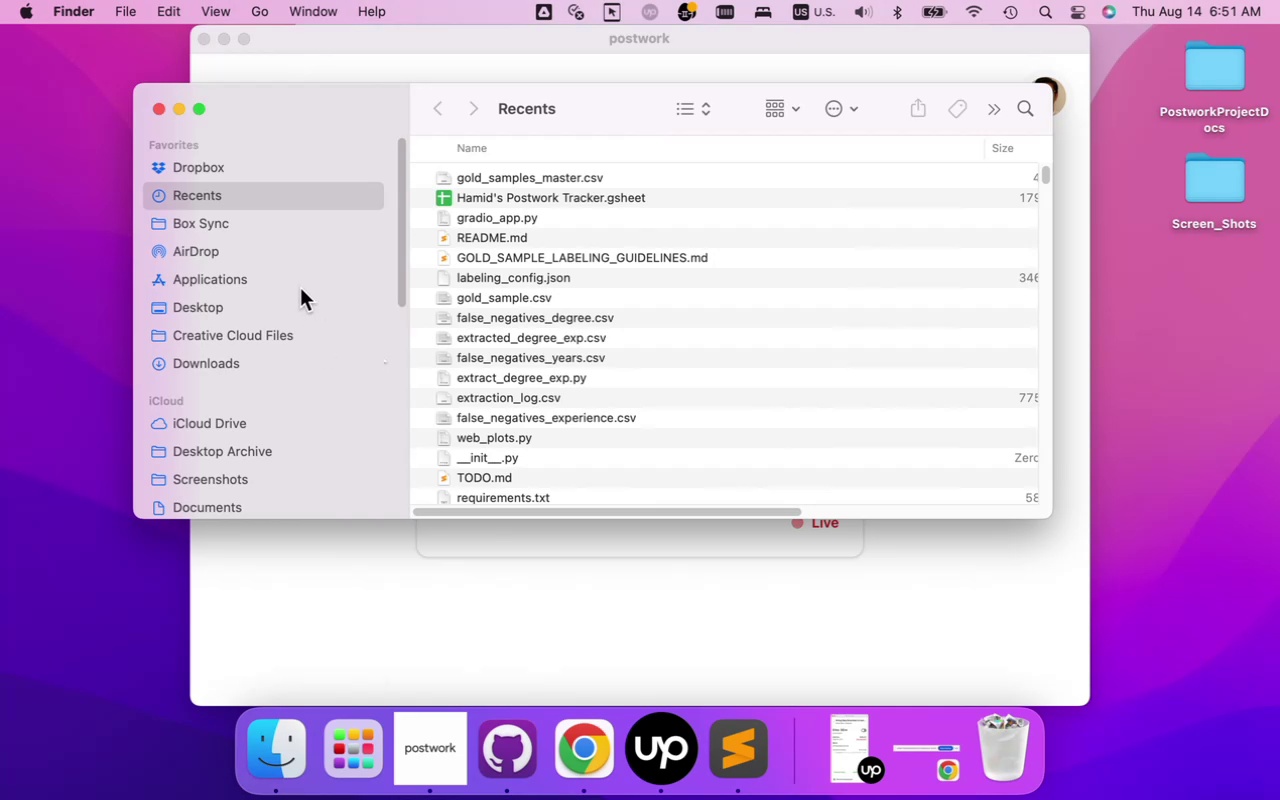 
left_click([293, 308])
 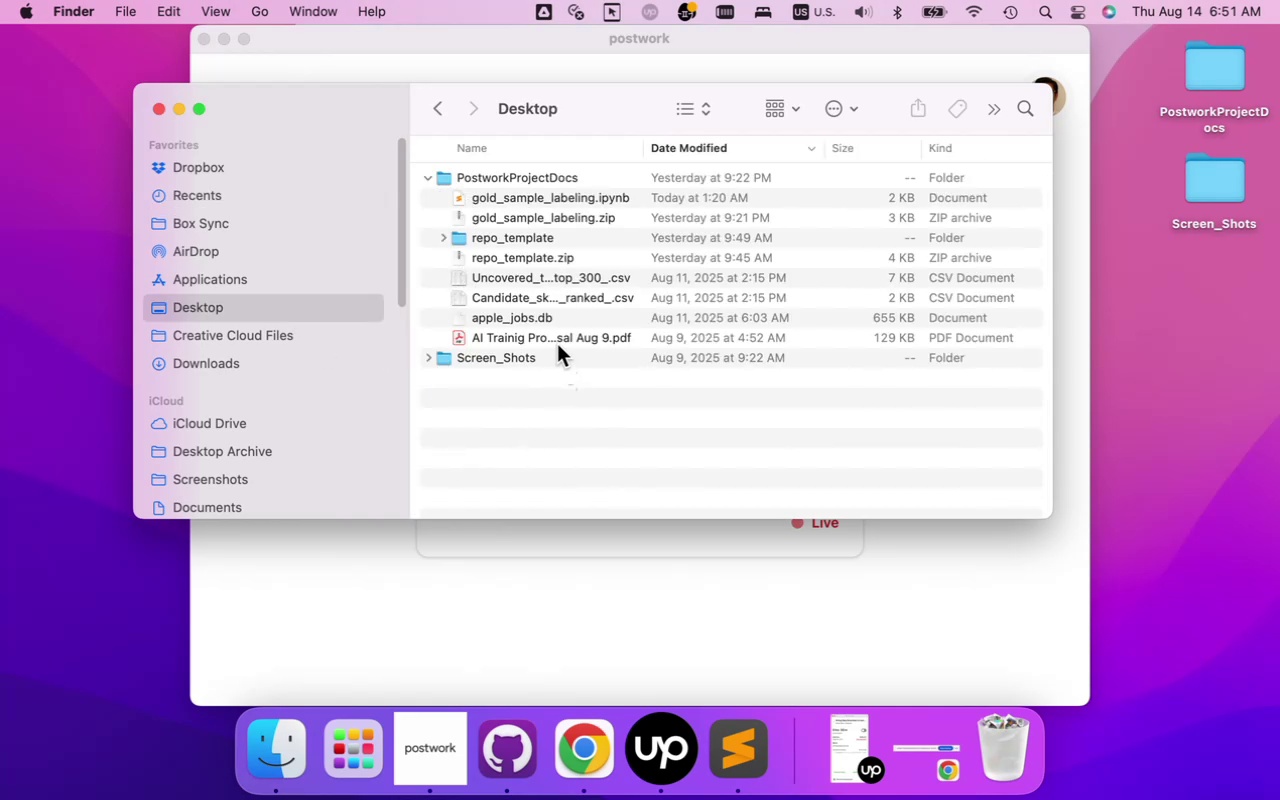 
double_click([557, 343])
 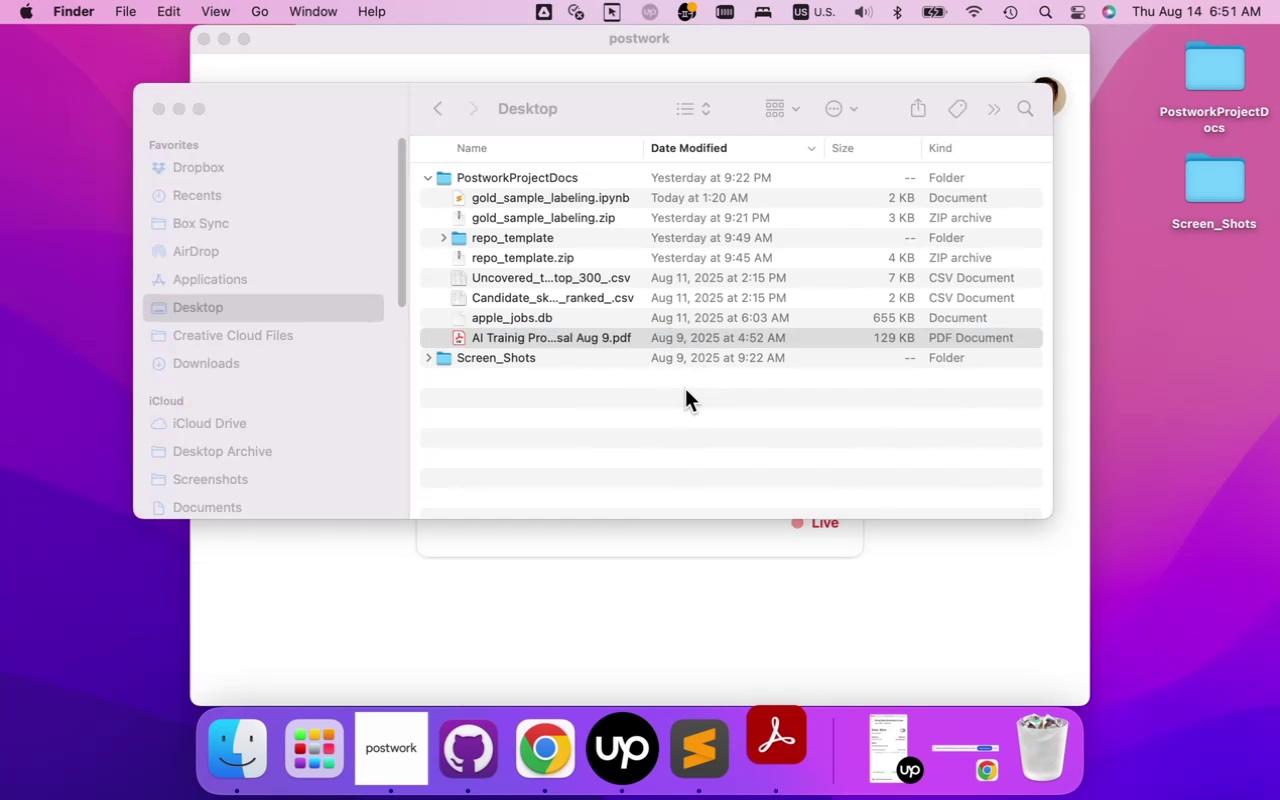 
wait(16.38)
 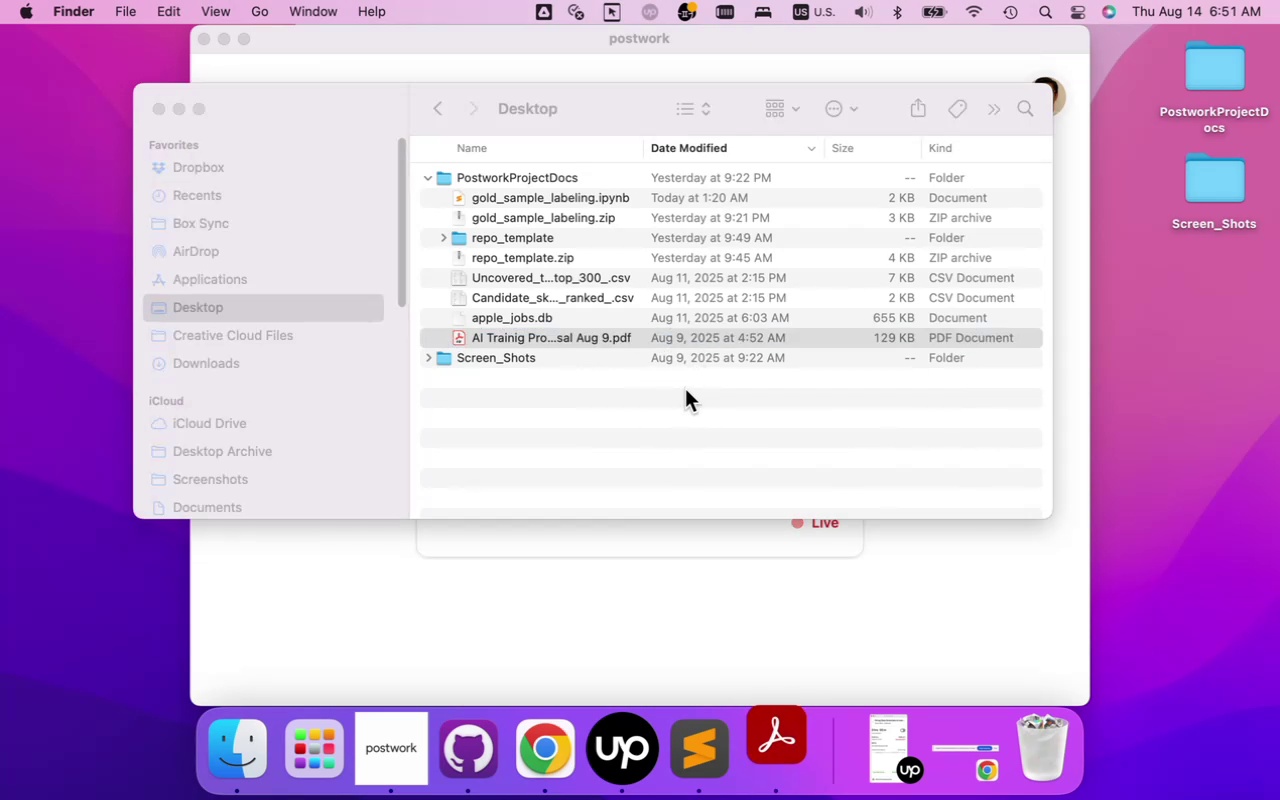 
scroll: coordinate [809, 457], scroll_direction: down, amount: 25.0
 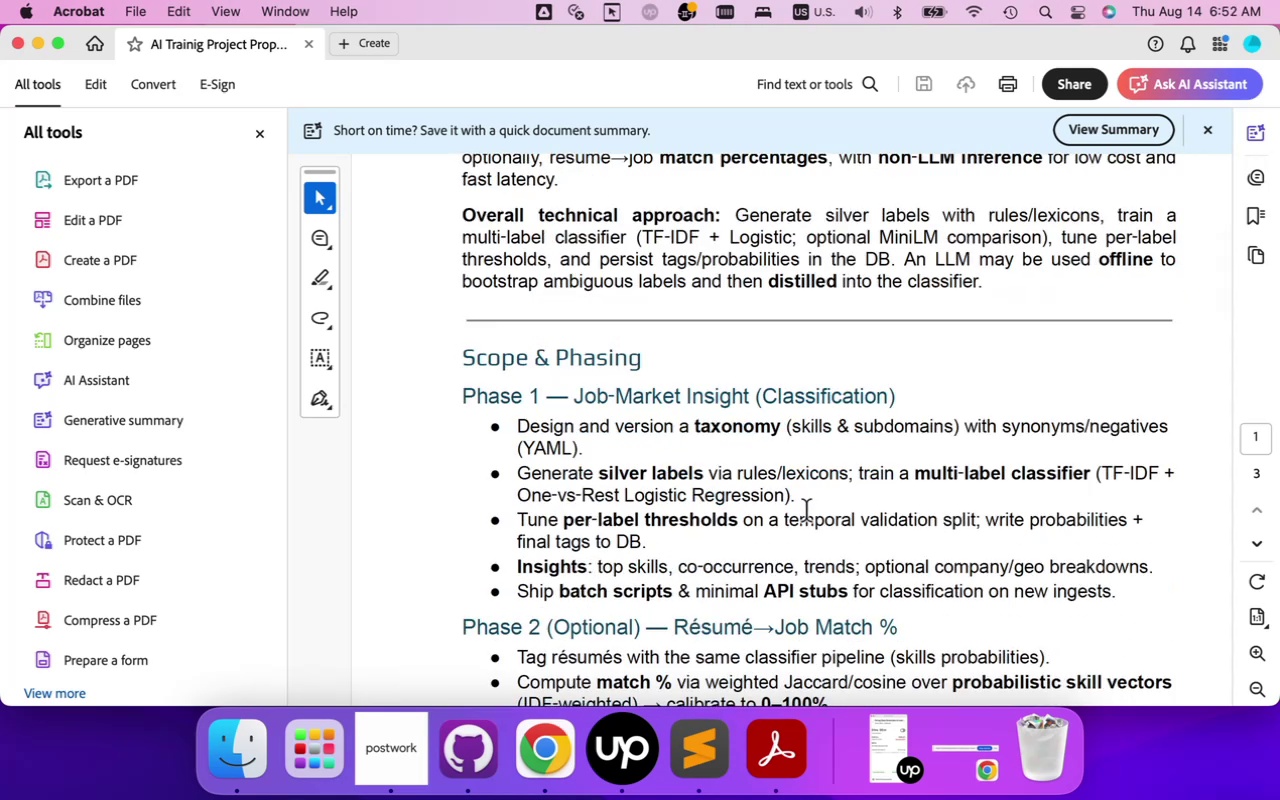 
wait(6.96)
 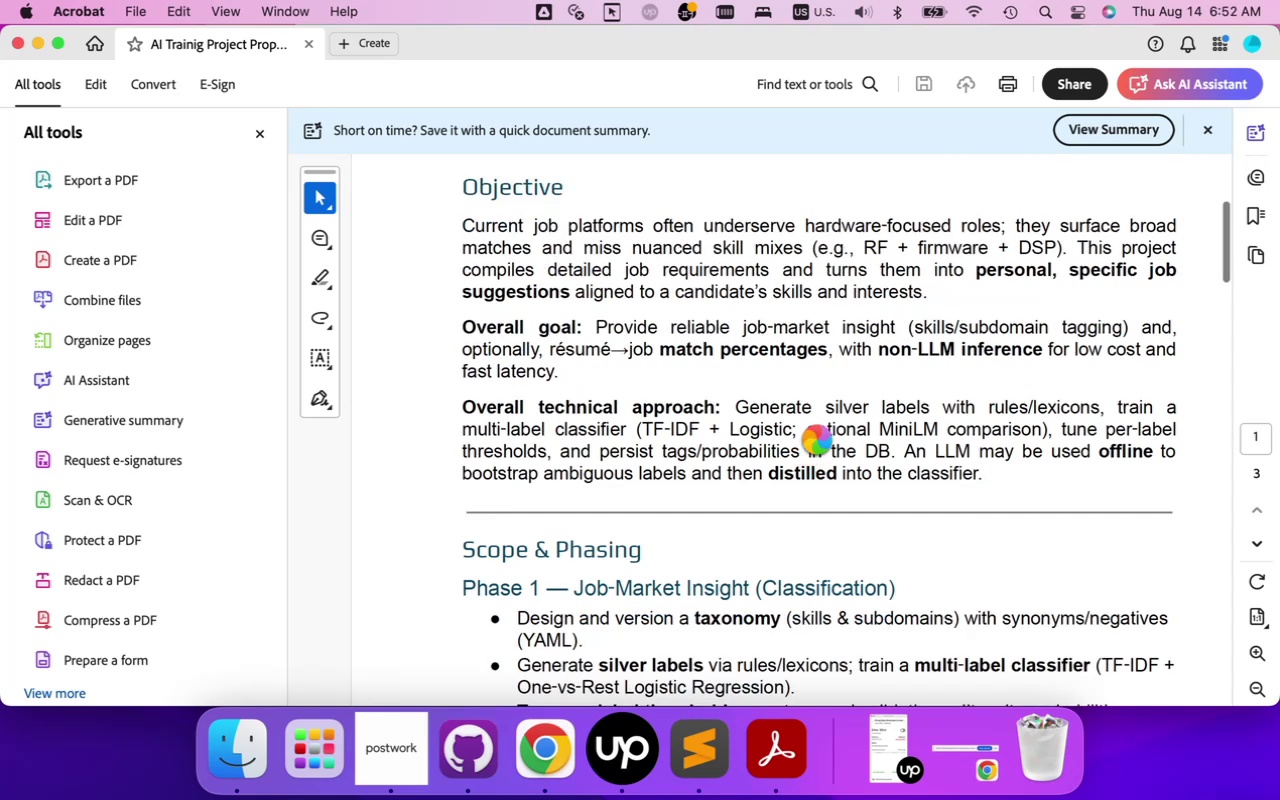 
scroll: coordinate [808, 513], scroll_direction: down, amount: 4.0
 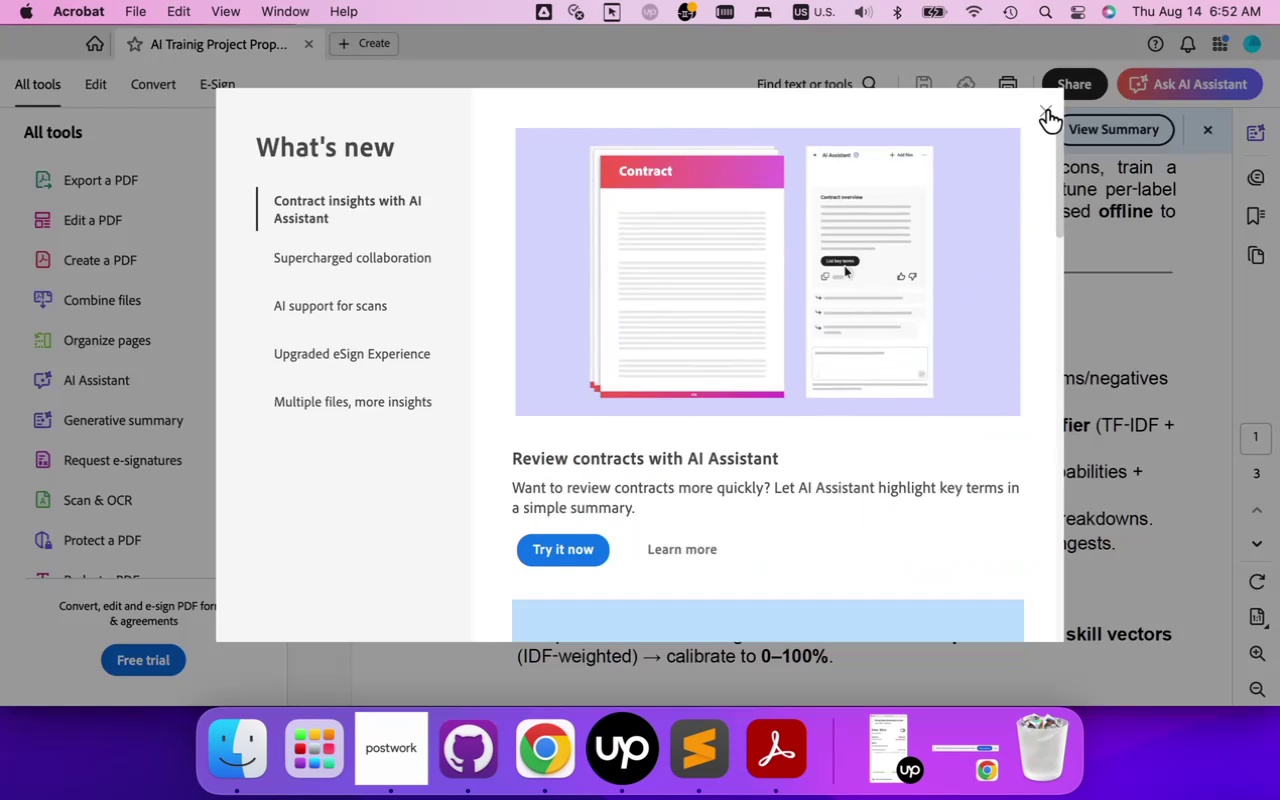 
wait(7.8)
 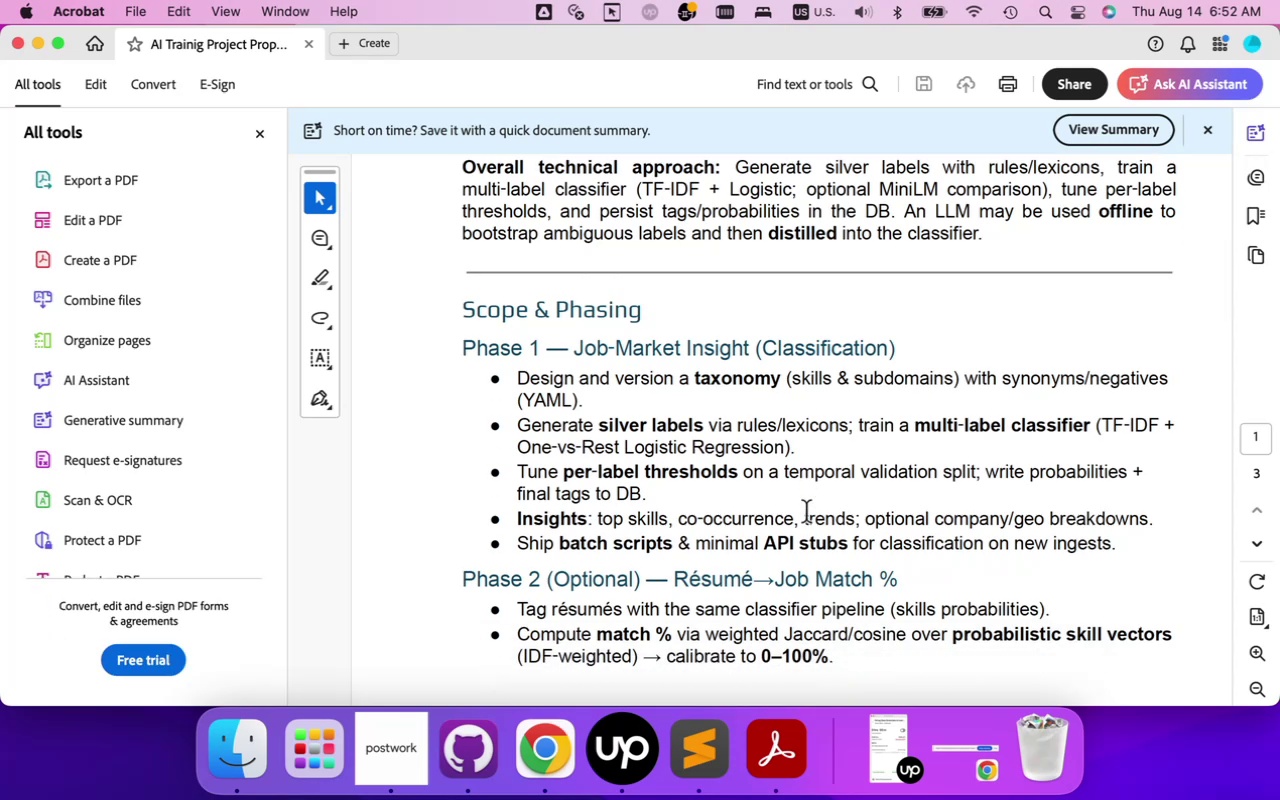 
left_click([1048, 113])
 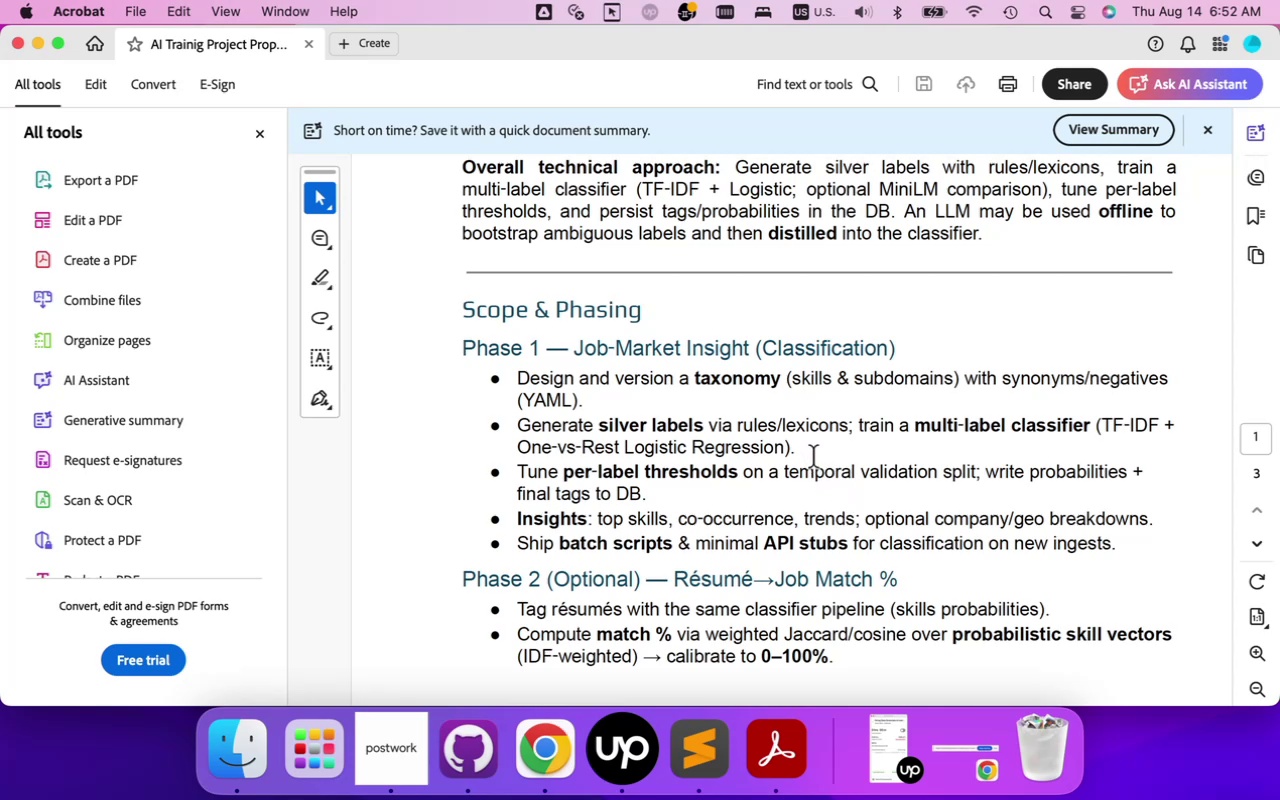 
wait(27.18)
 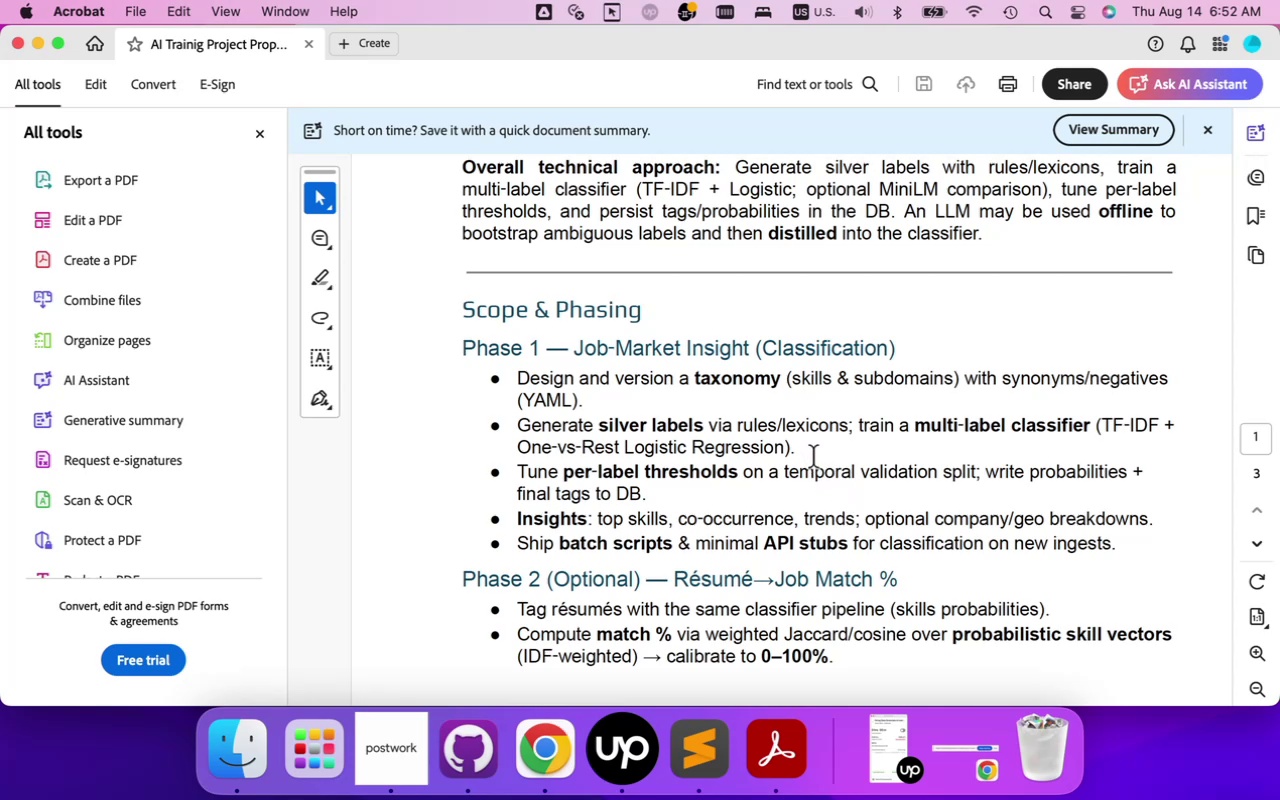 
left_click_drag(start_coordinate=[863, 430], to_coordinate=[869, 445])
 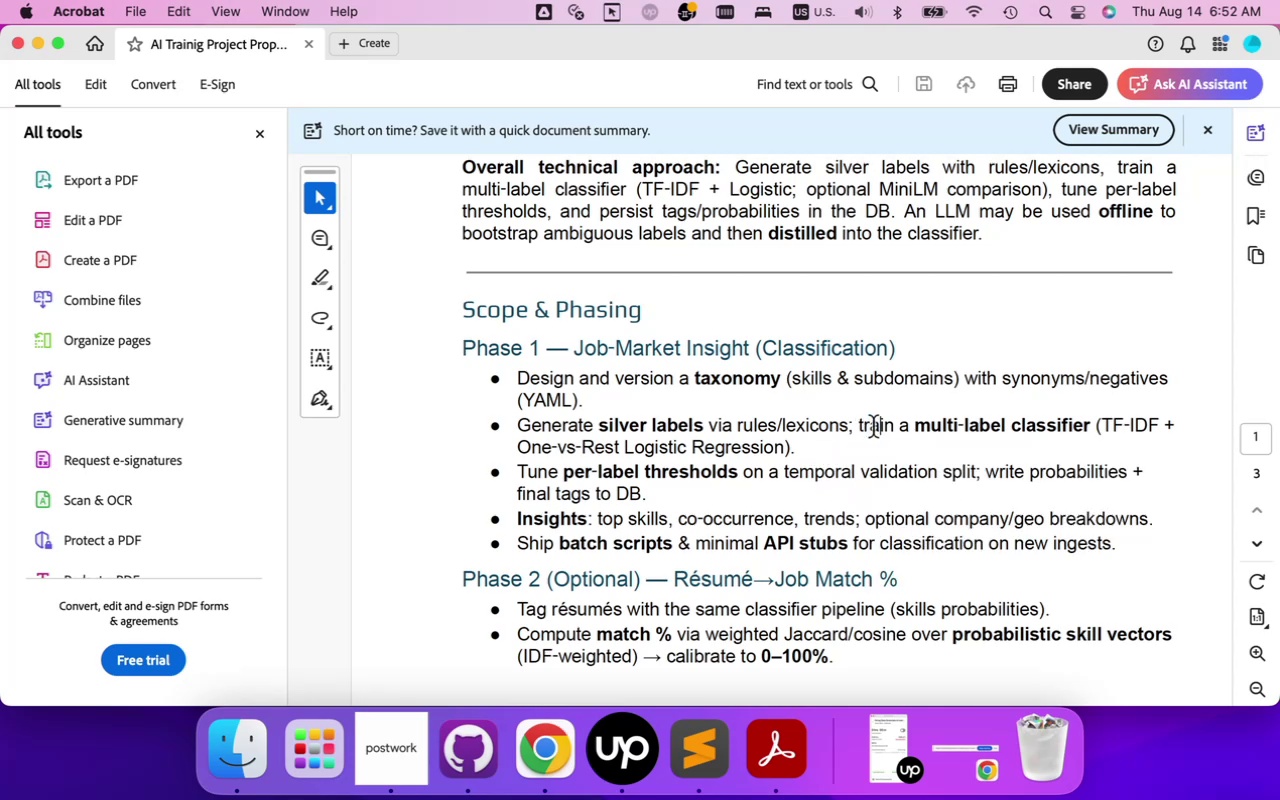 
left_click([875, 428])
 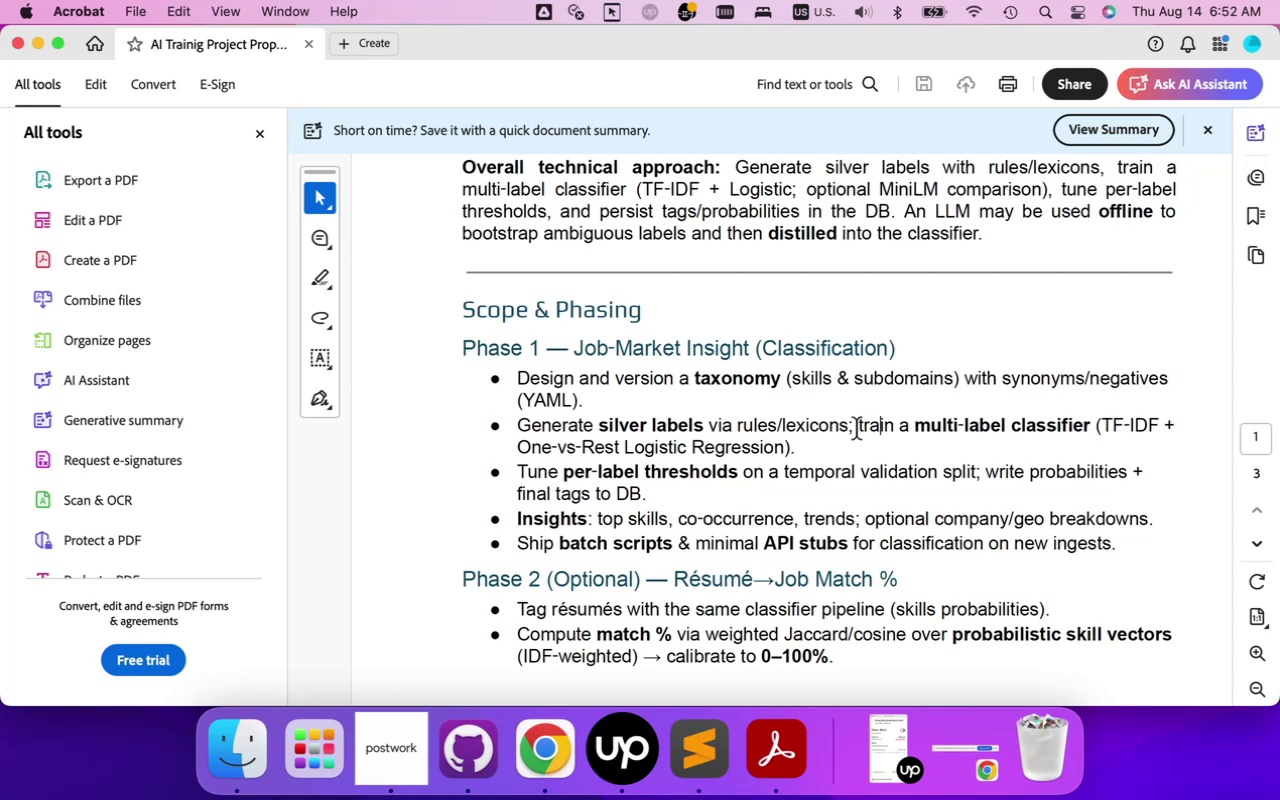 
left_click_drag(start_coordinate=[858, 430], to_coordinate=[806, 449])
 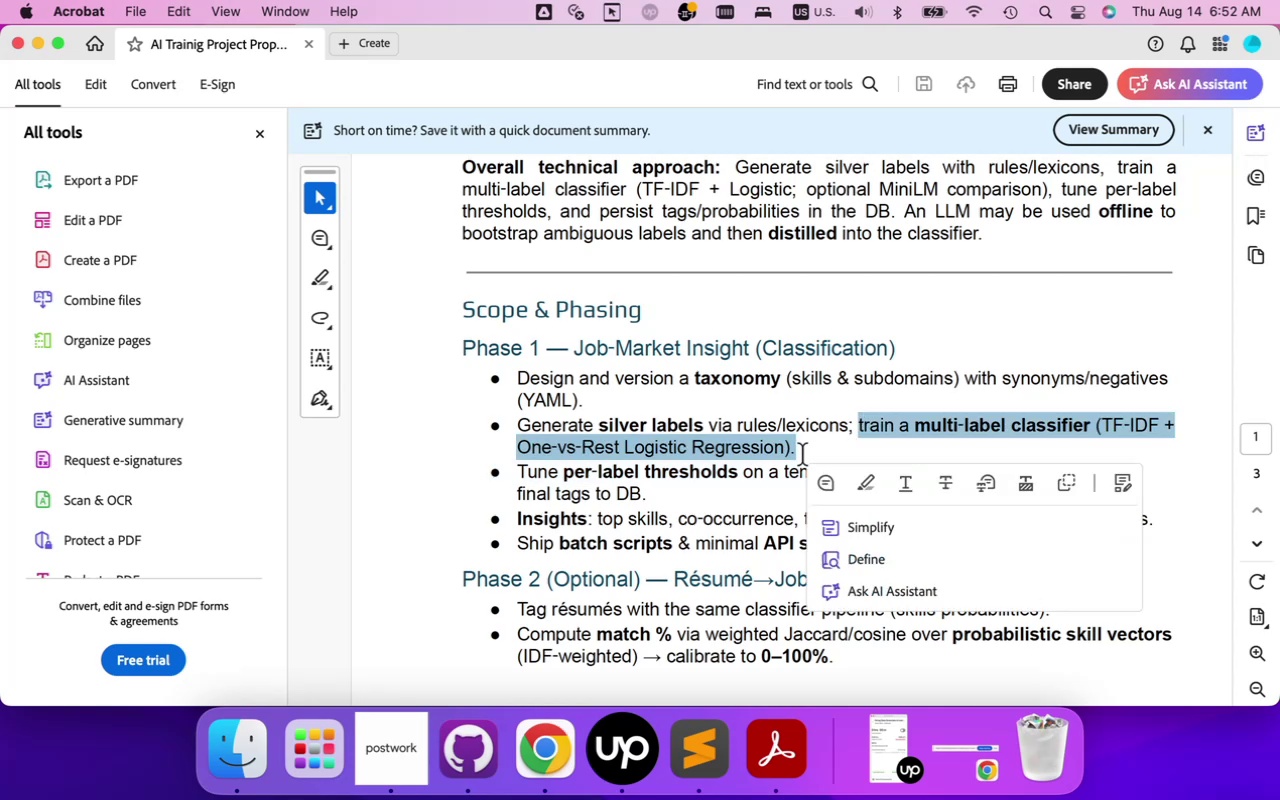 
key(Meta+C)
 